 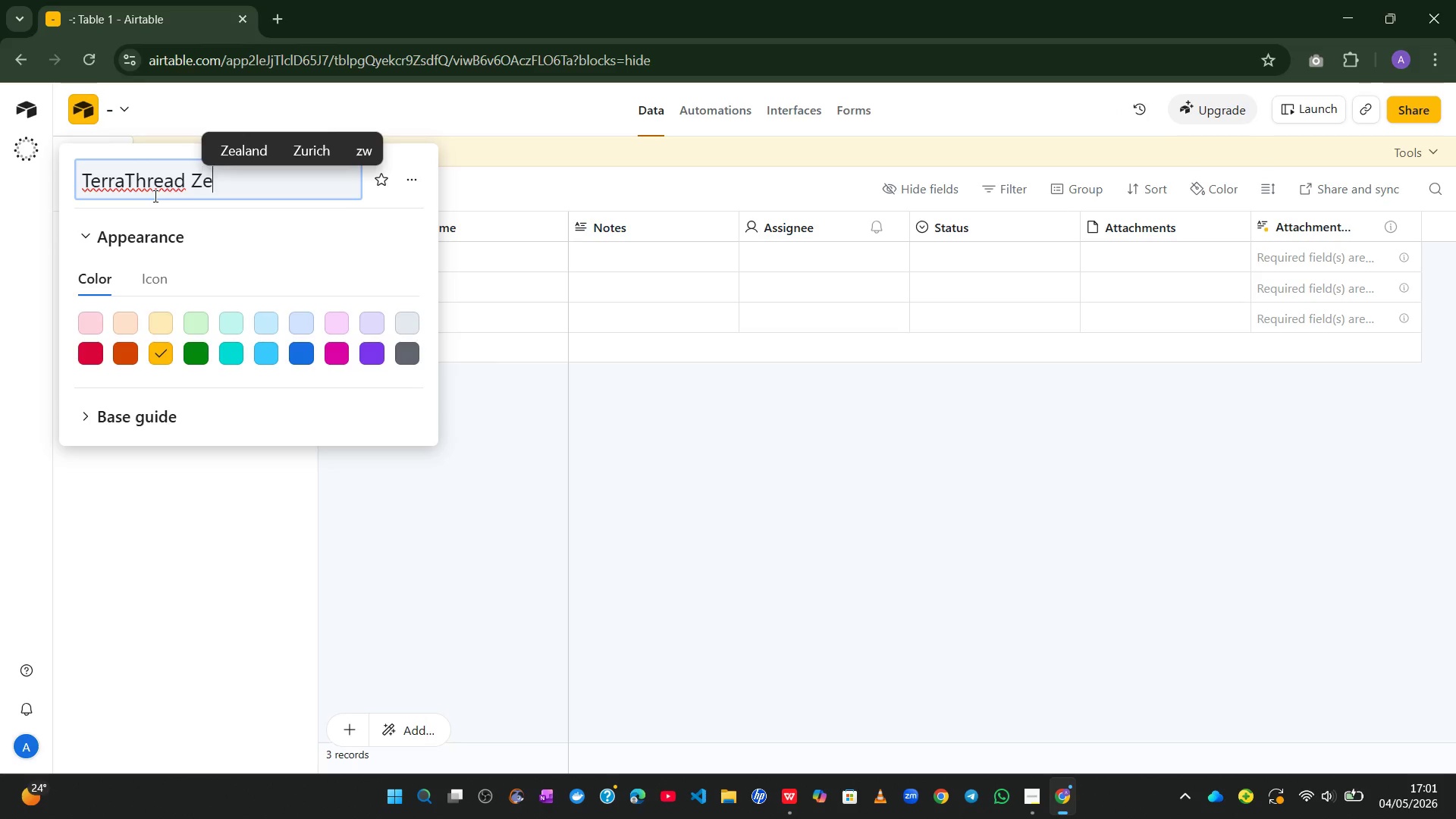 
hold_key(key=ShiftLeft, duration=0.34)
 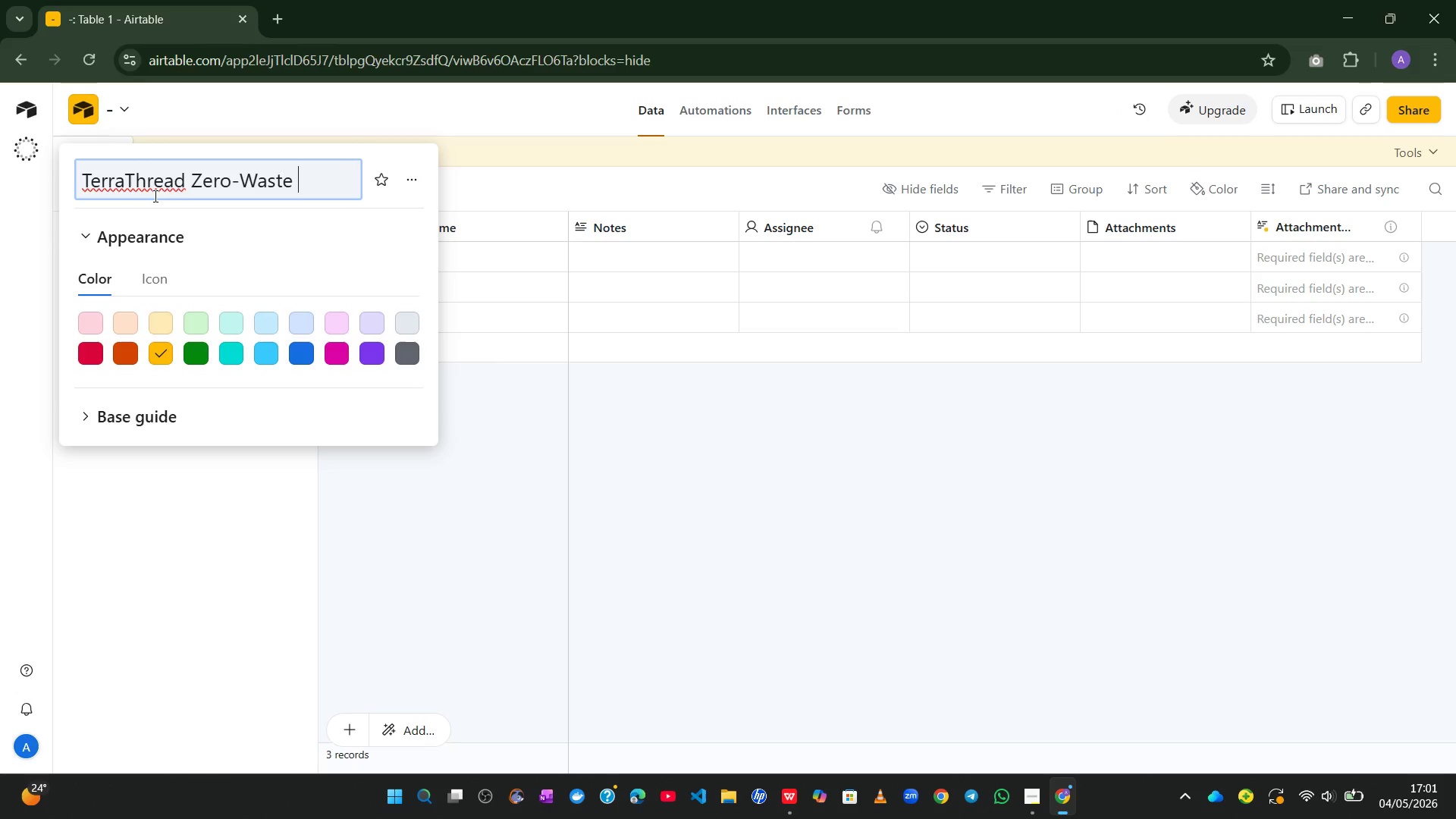 
hold_key(key=ShiftLeft, duration=0.5)
 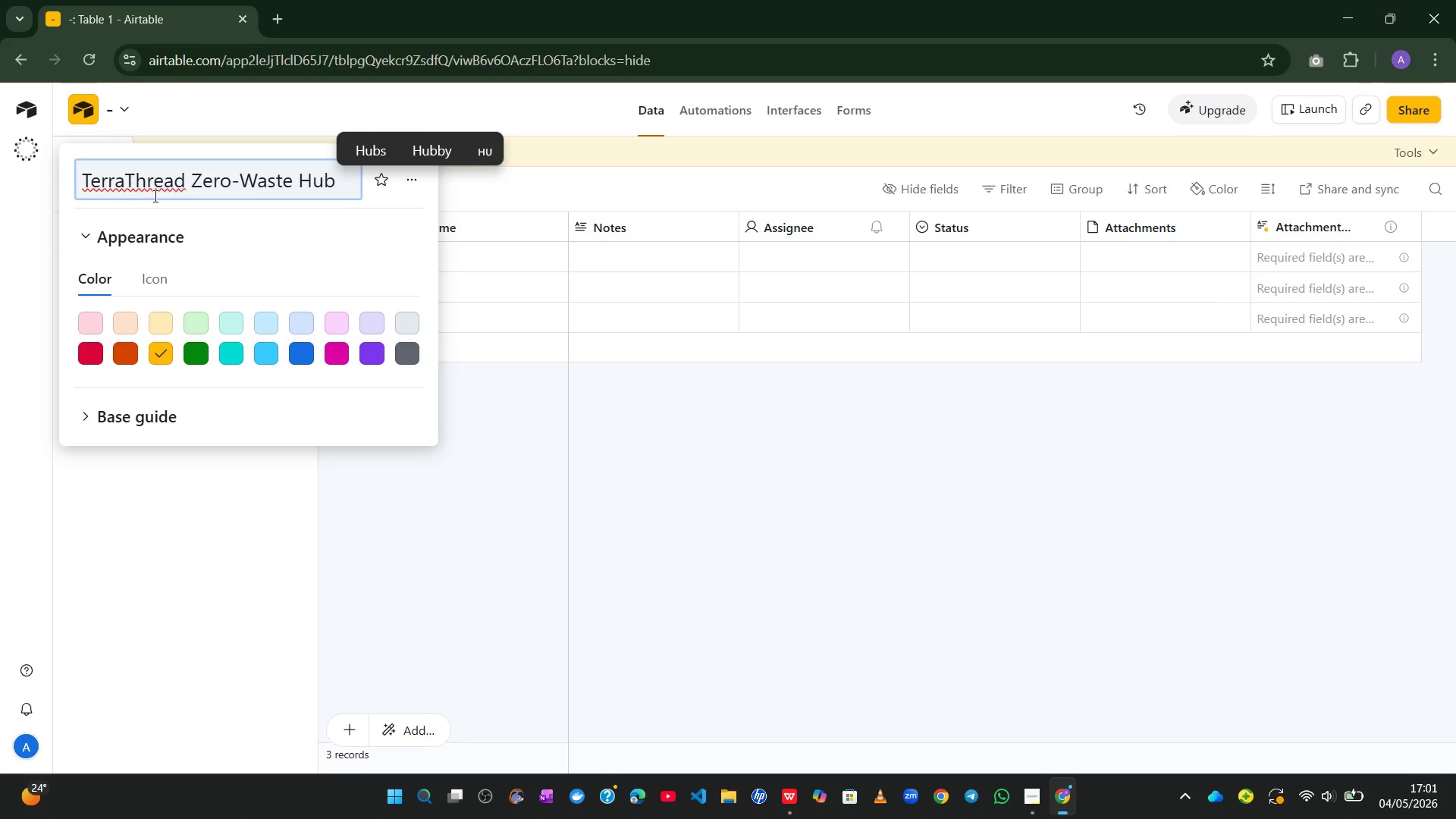 
key(Enter)
 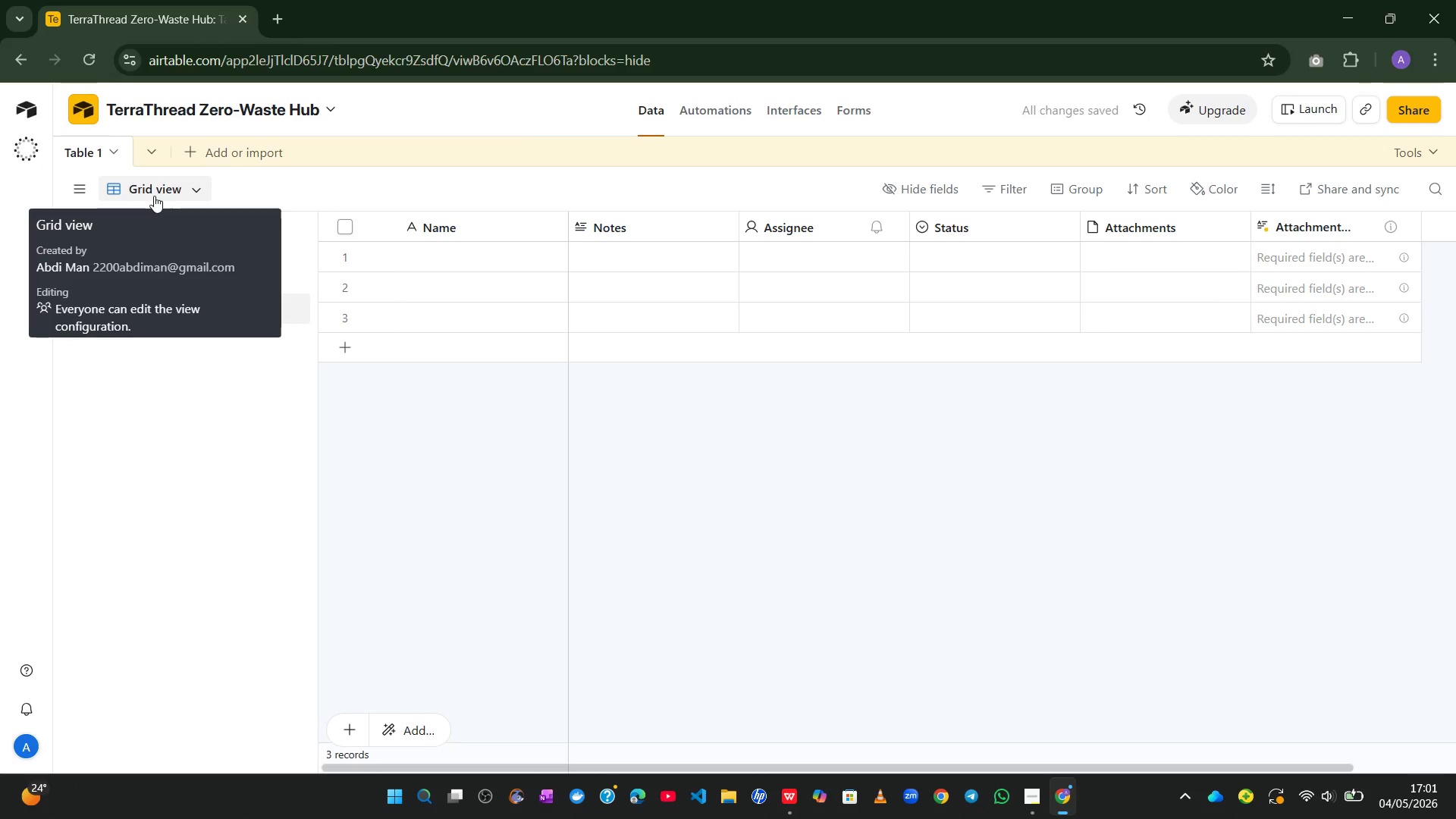 
left_click([387, 492])
 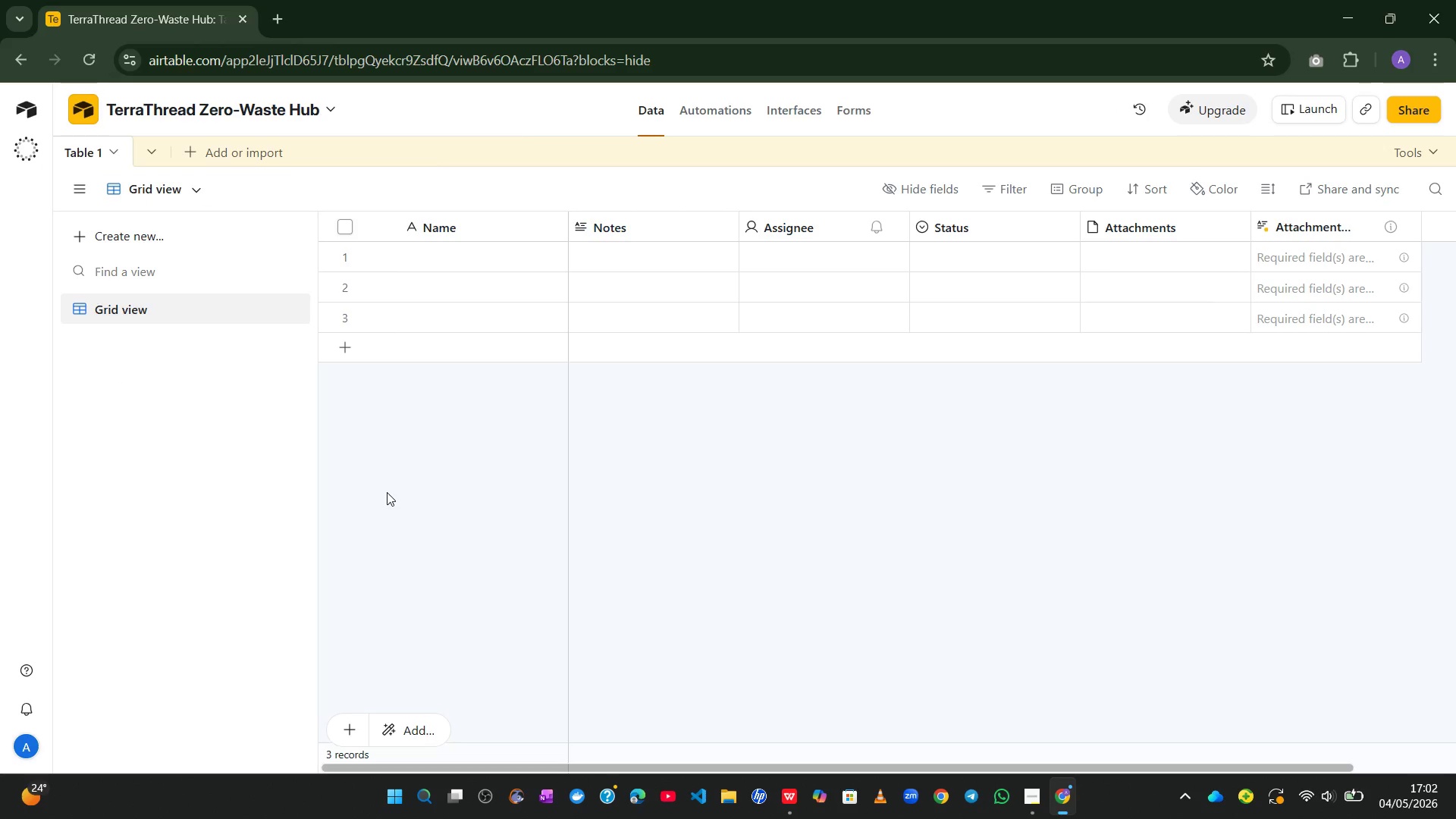 
wait(19.14)
 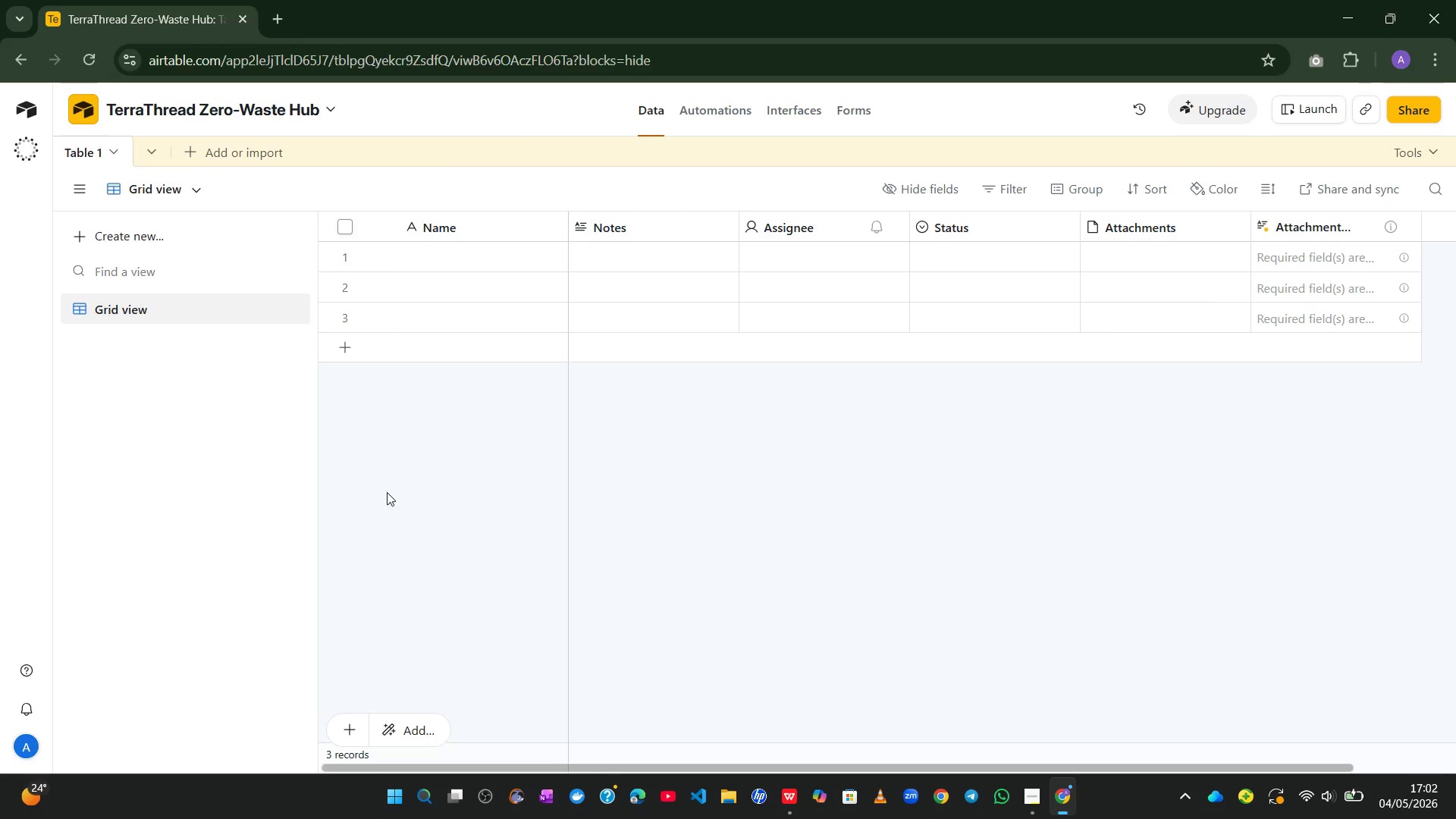 
double_click([79, 149])
 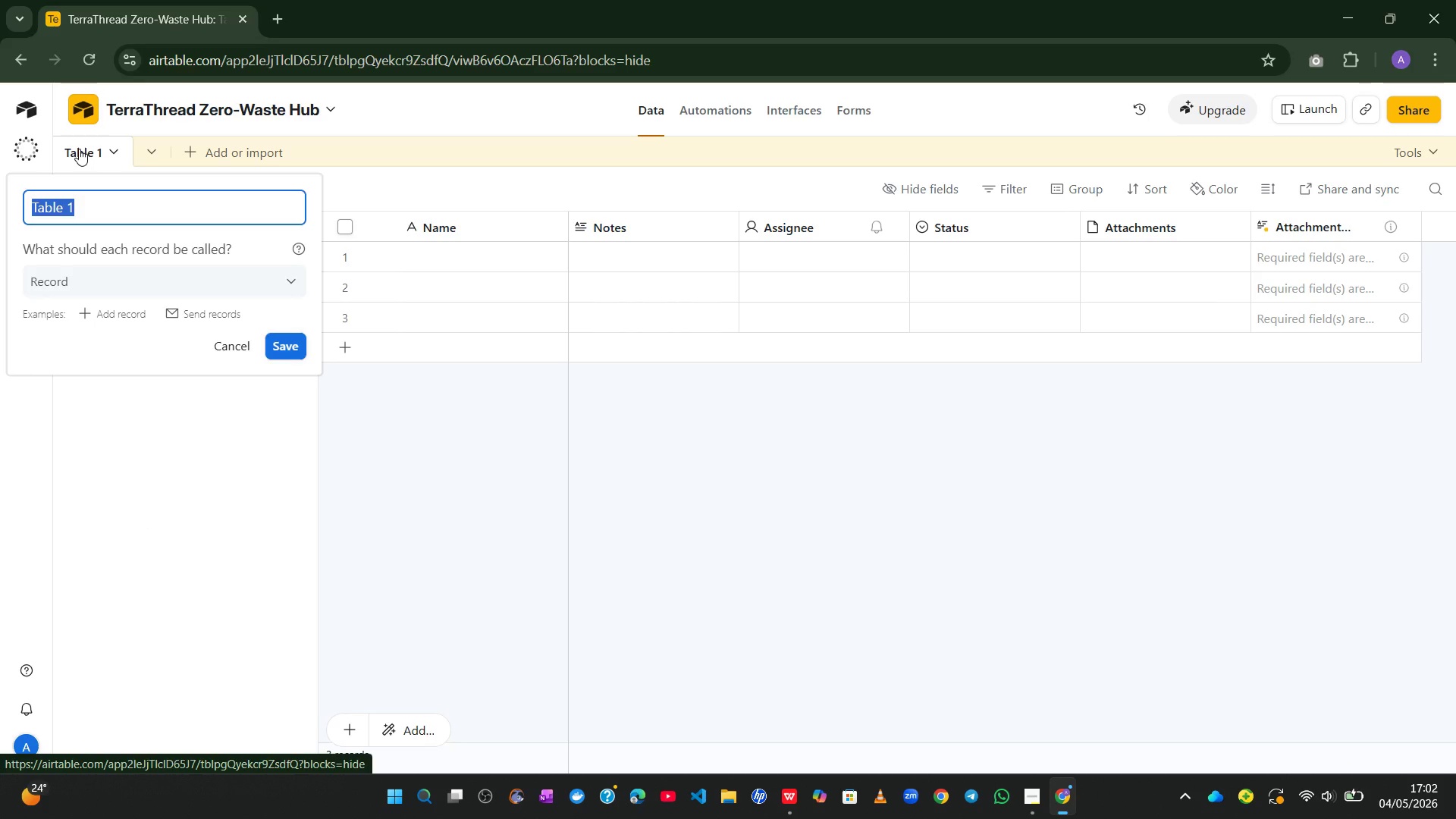 
type(Product Categoir)
 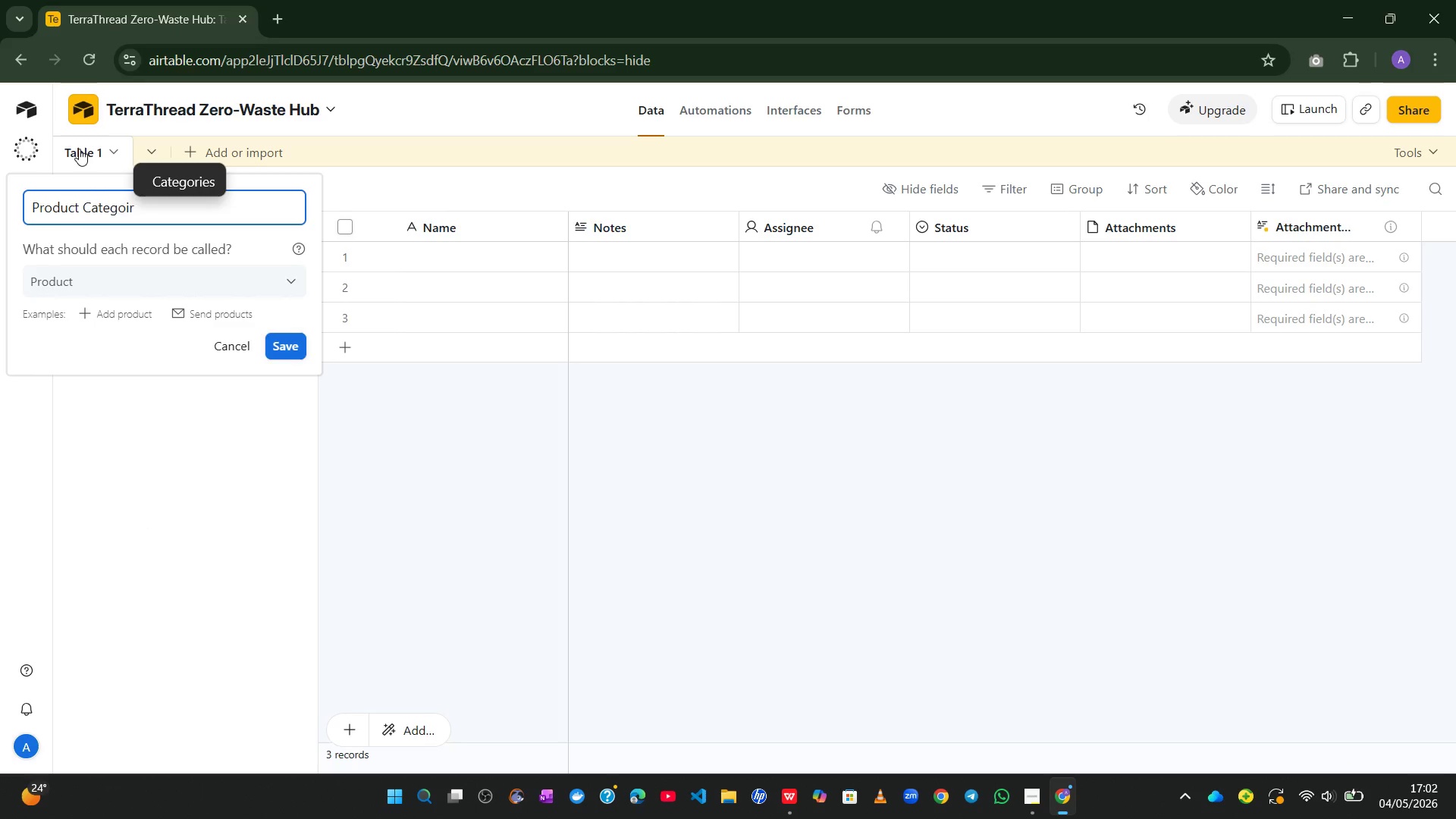 
left_click([173, 180])
 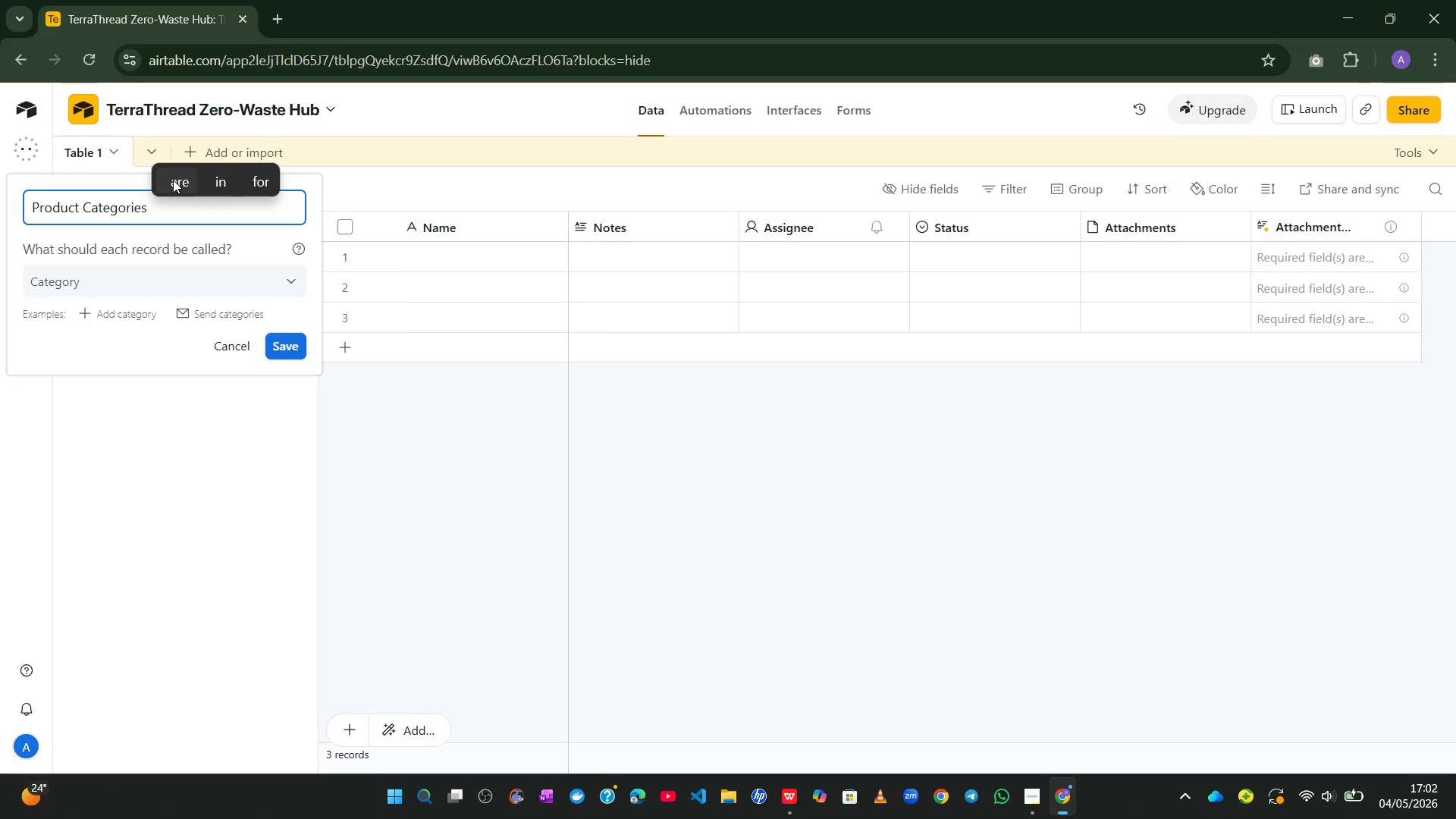 
key(Backspace)
 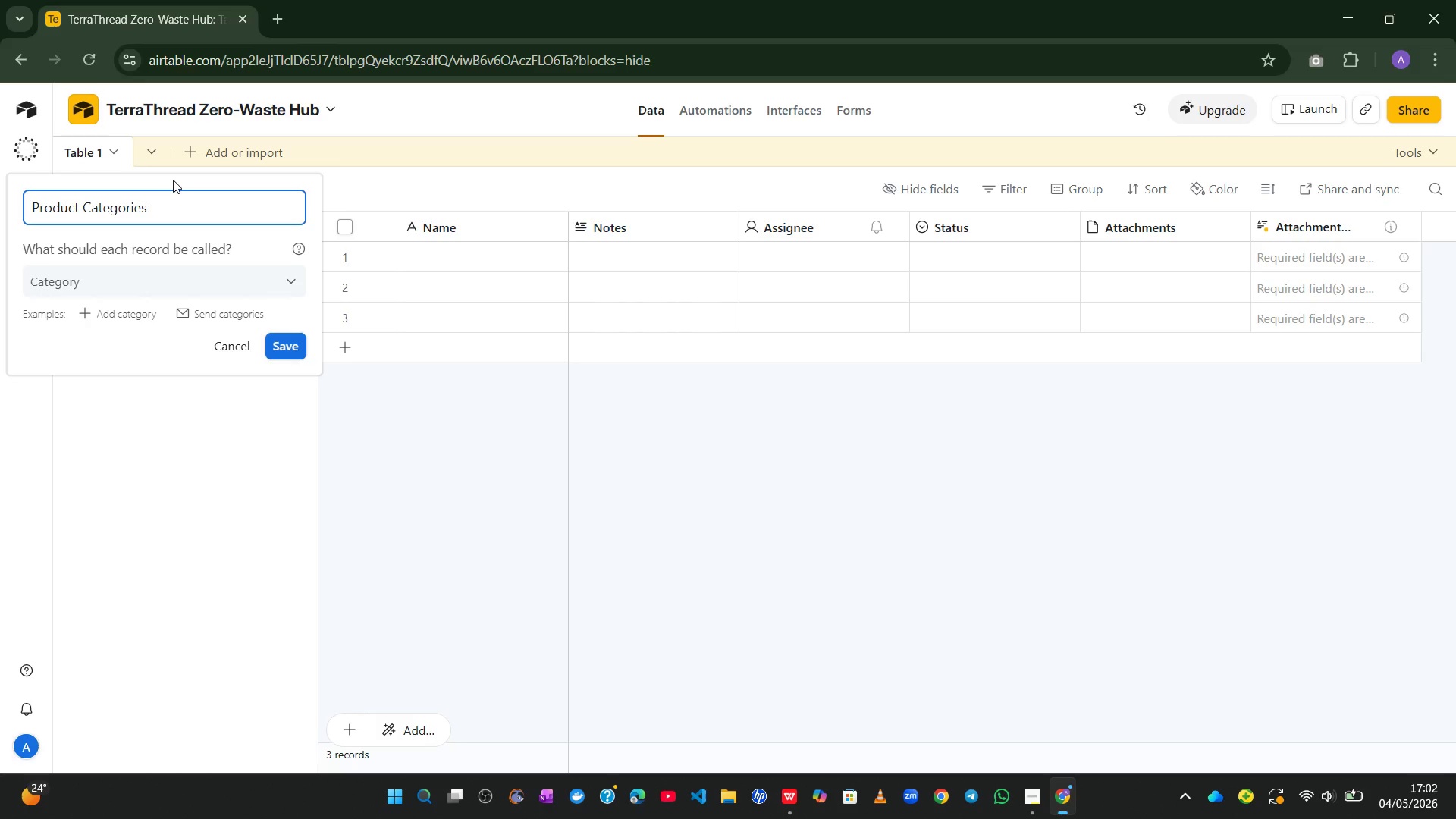 
wait(5.61)
 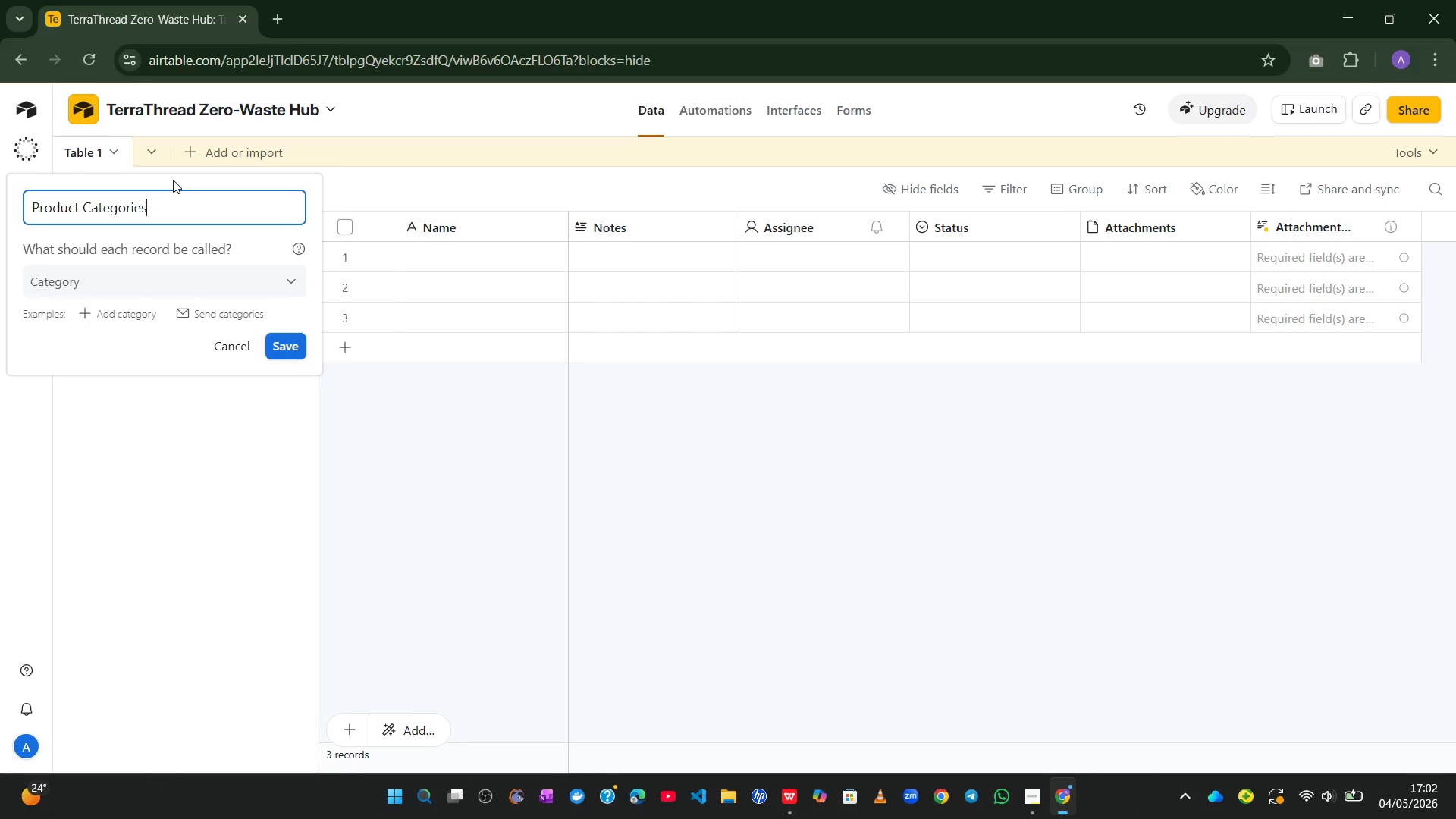 
key(Enter)
 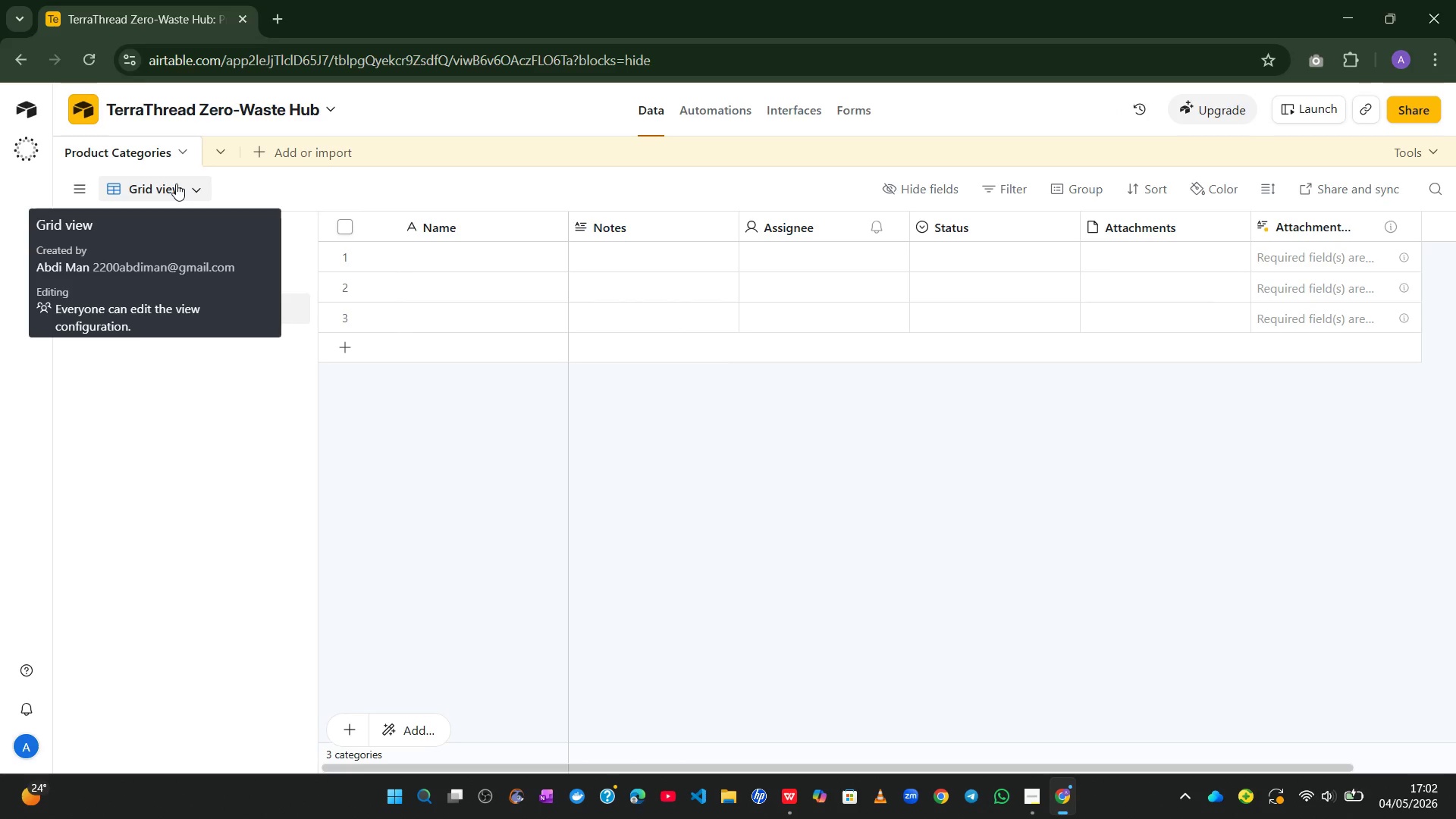 
wait(27.09)
 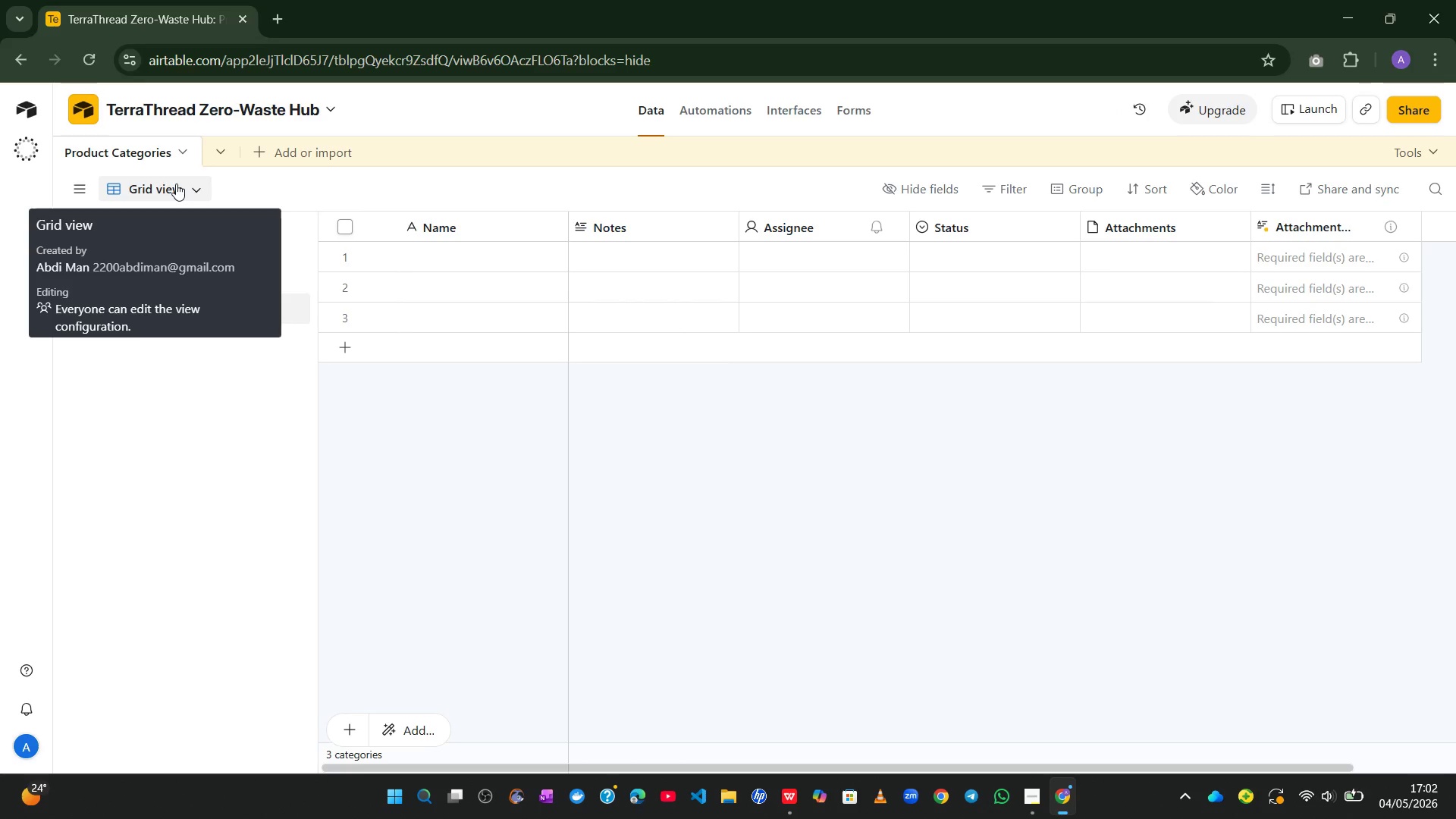 
double_click([458, 226])
 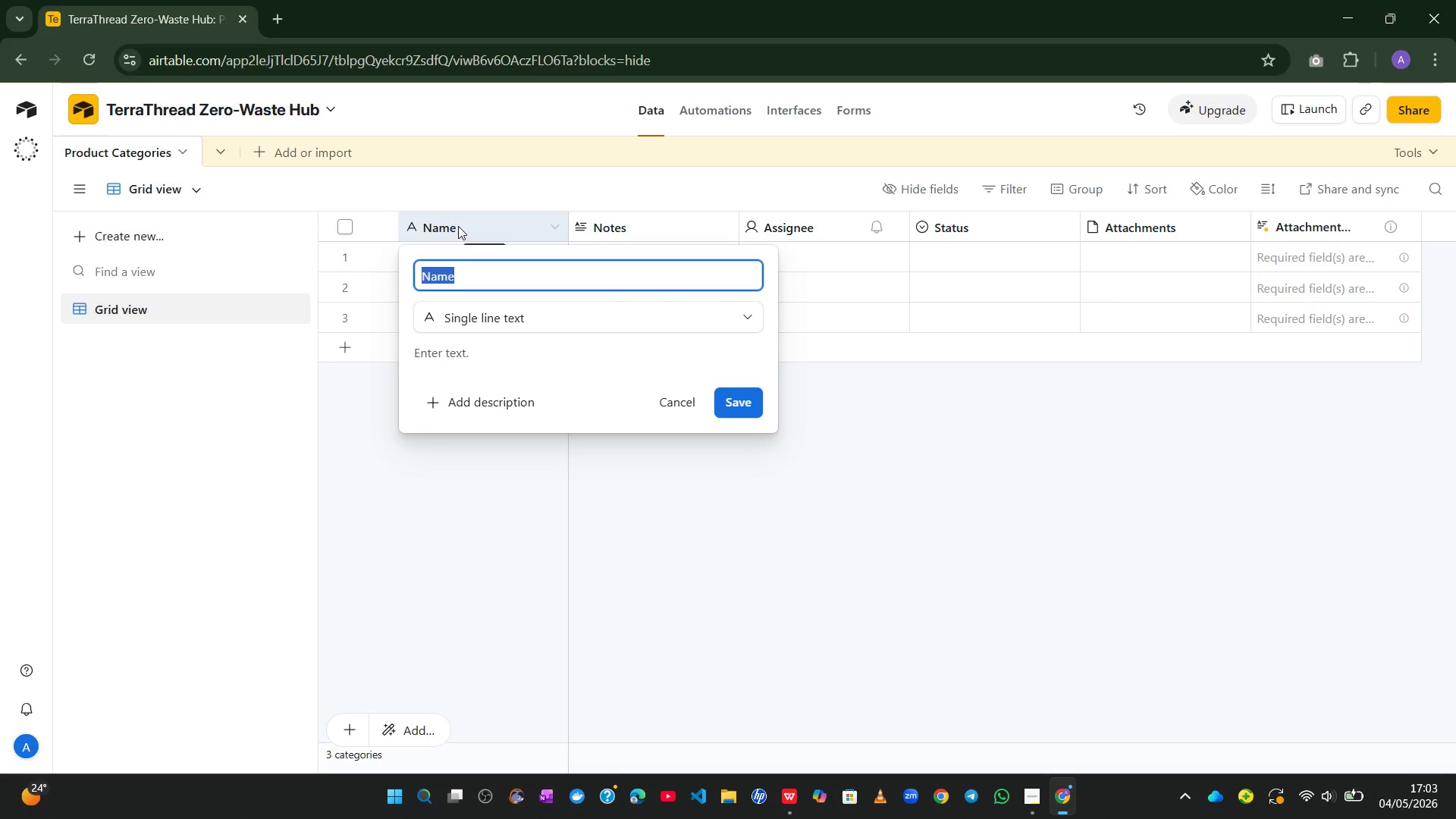 
type(Category Nae)
key(Backspace)
type(me)
 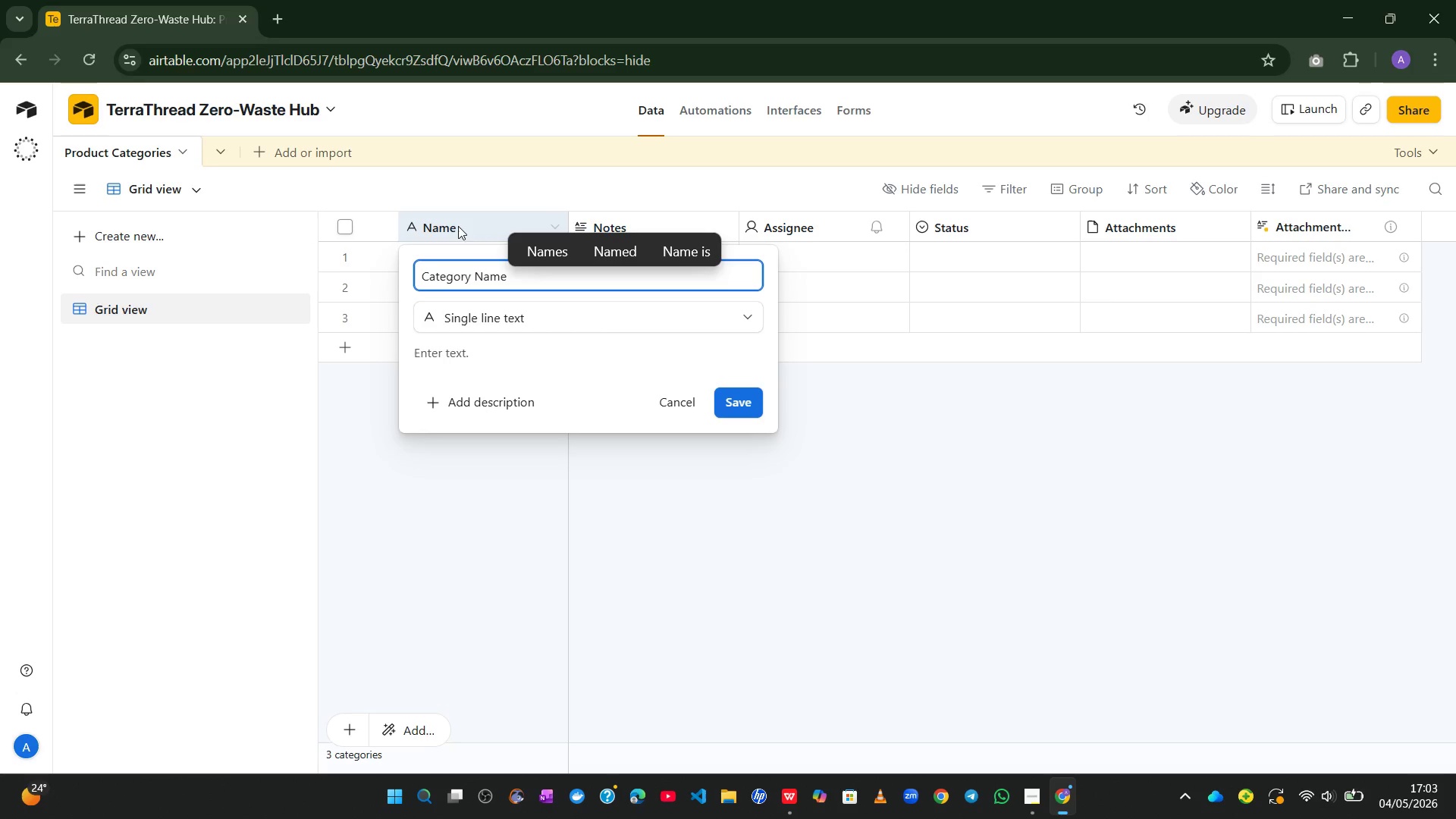 
left_click([745, 410])
 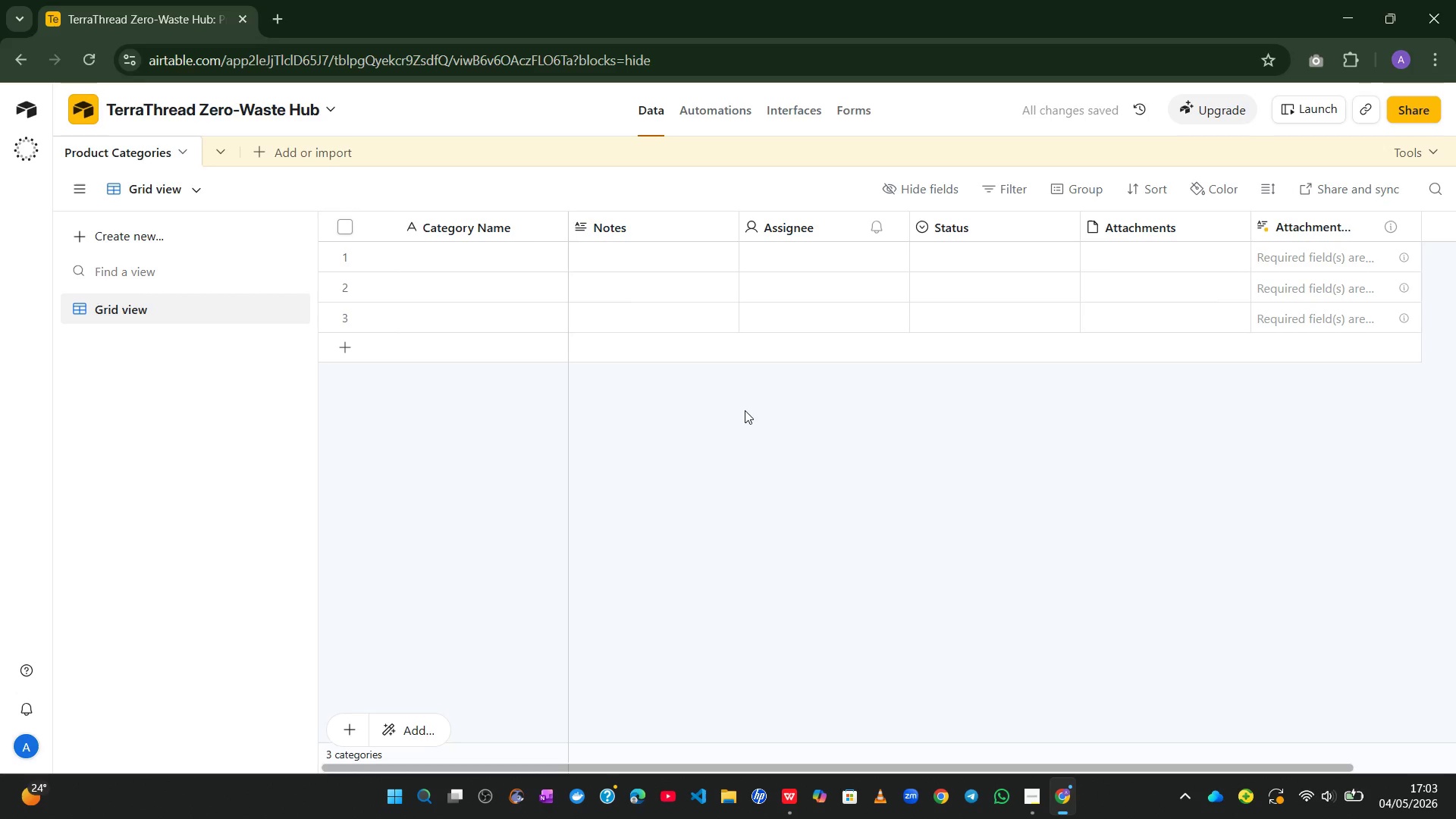 
wait(7.48)
 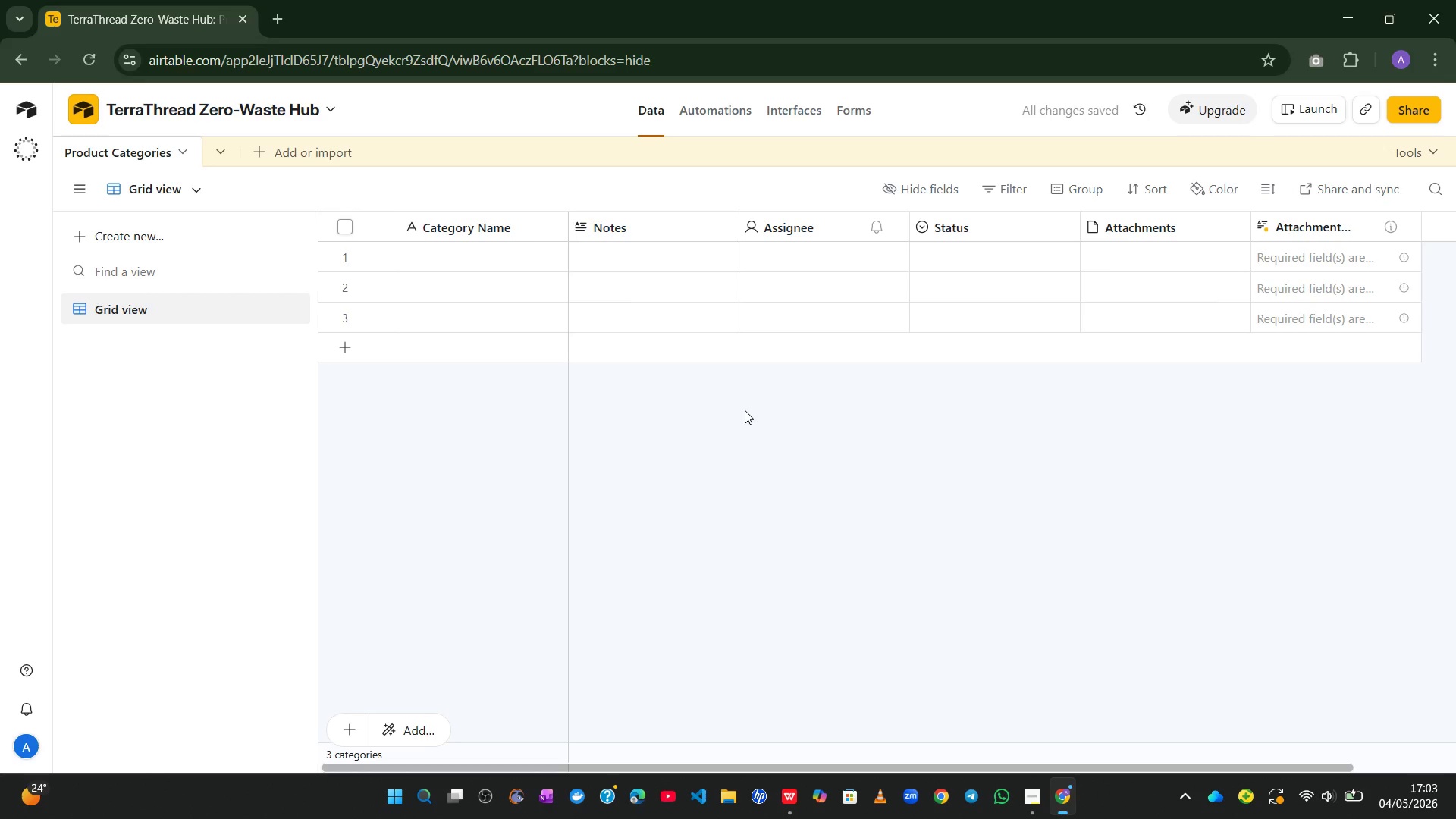 
right_click([1312, 228])
 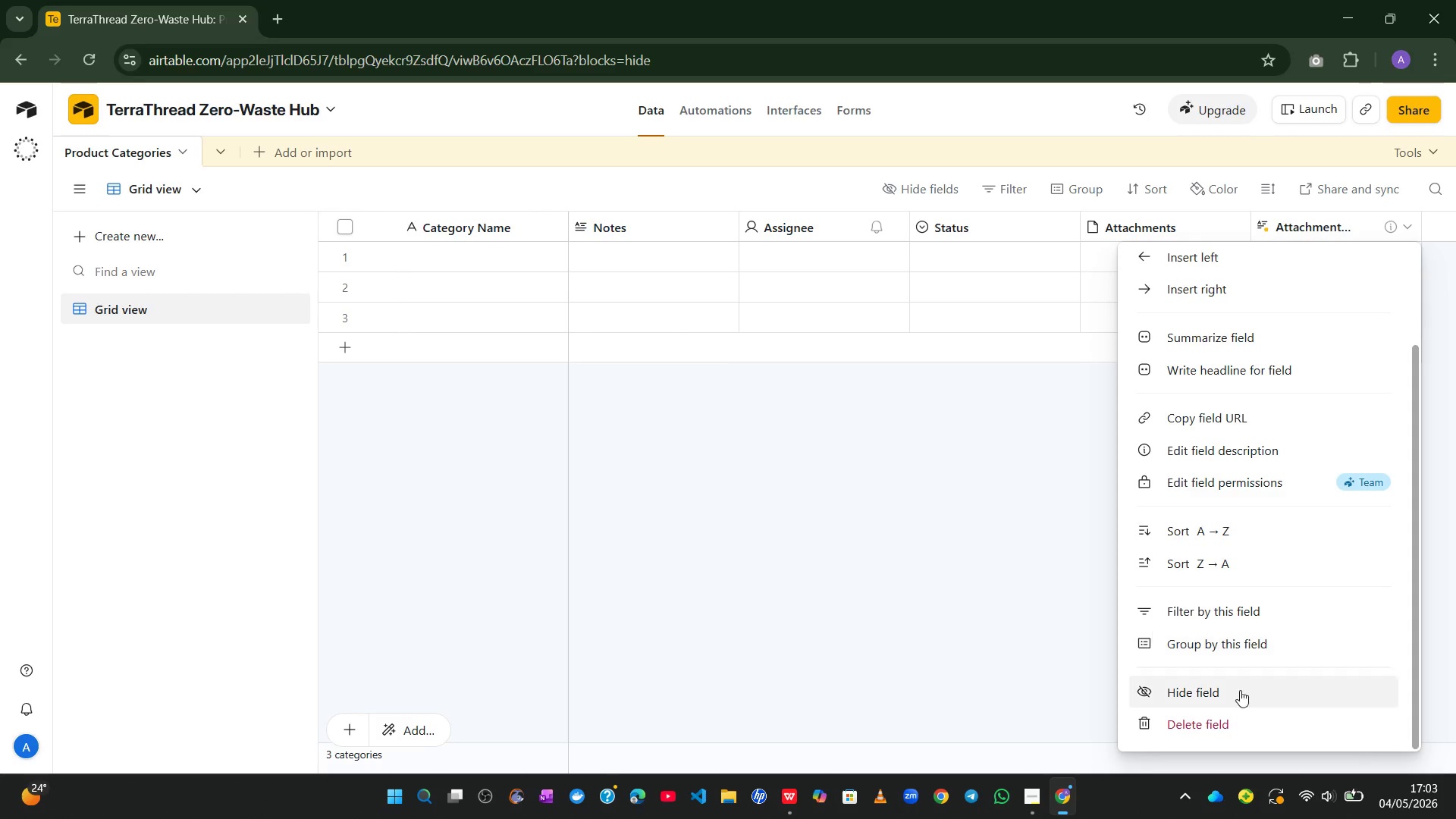 
left_click([1228, 737])
 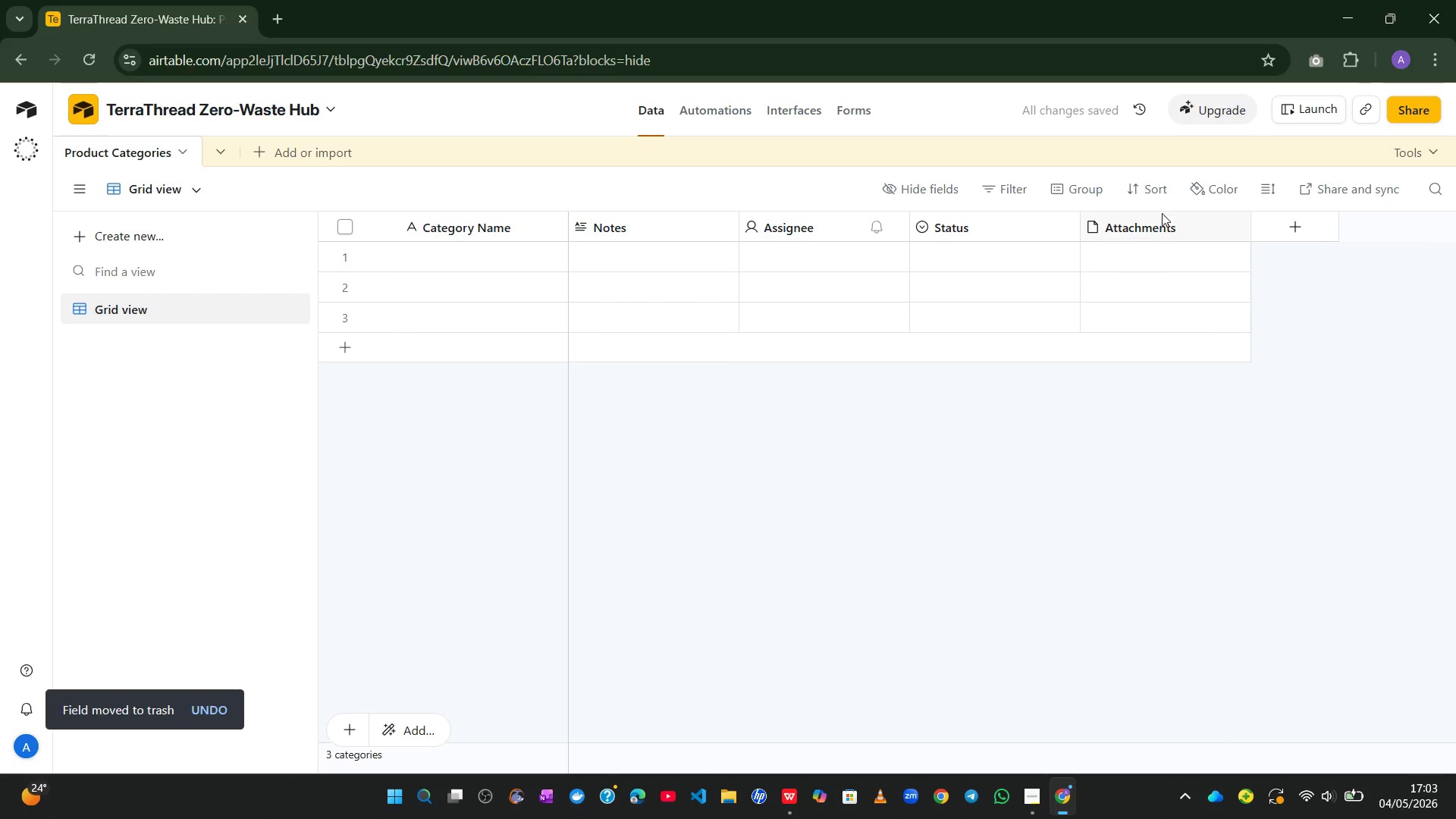 
right_click([1157, 220])
 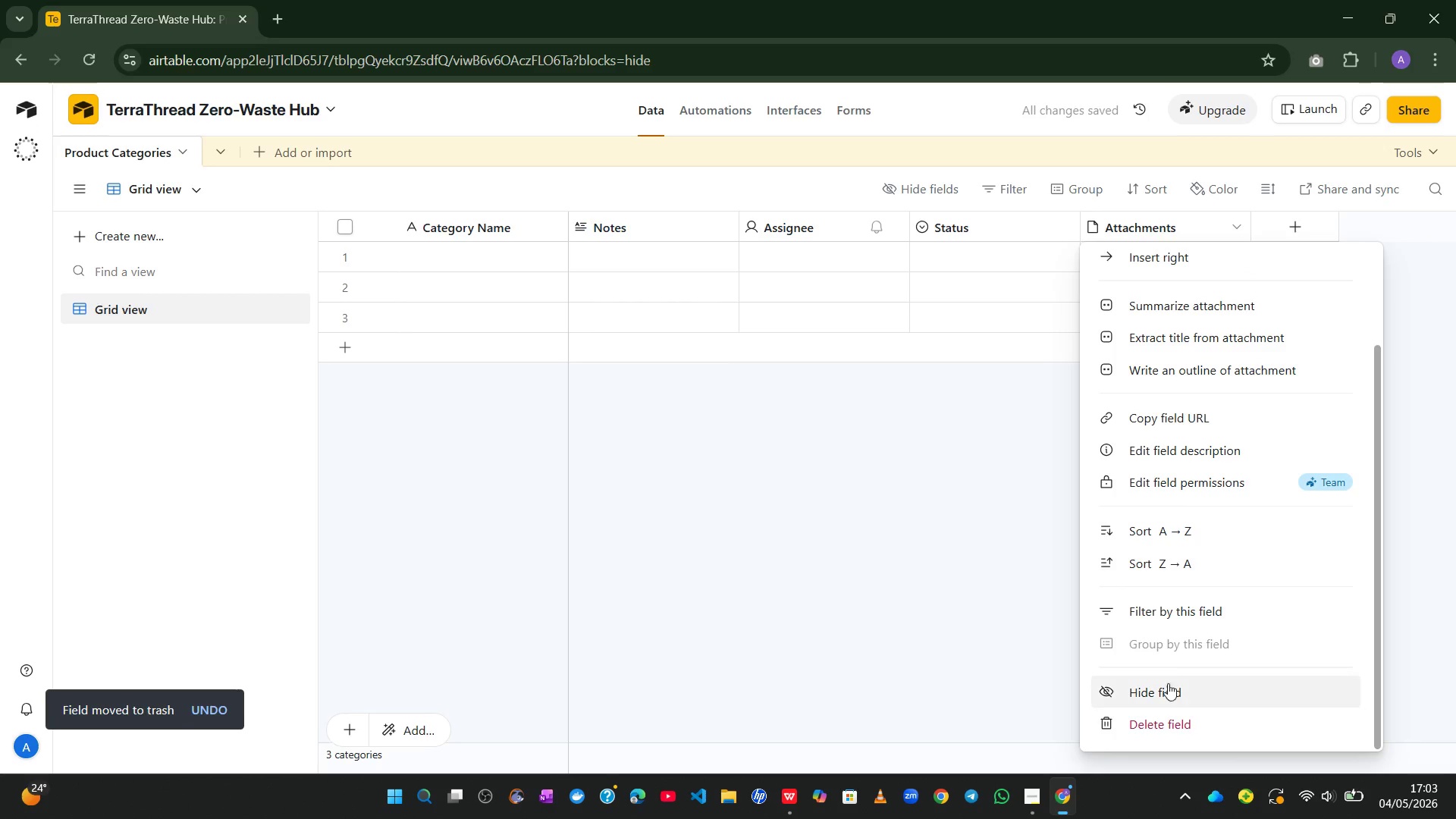 
left_click([1159, 709])
 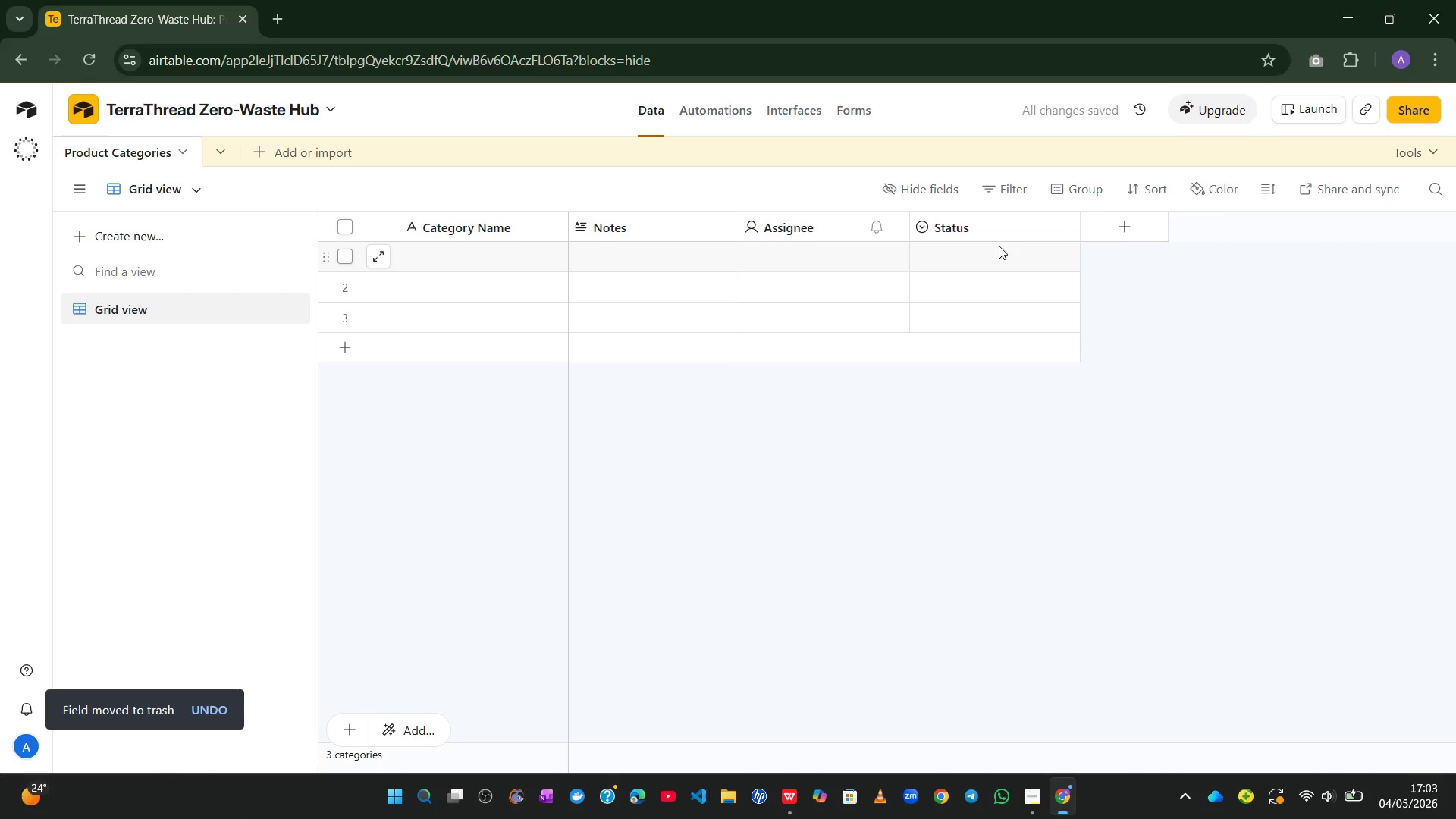 
right_click([1002, 215])
 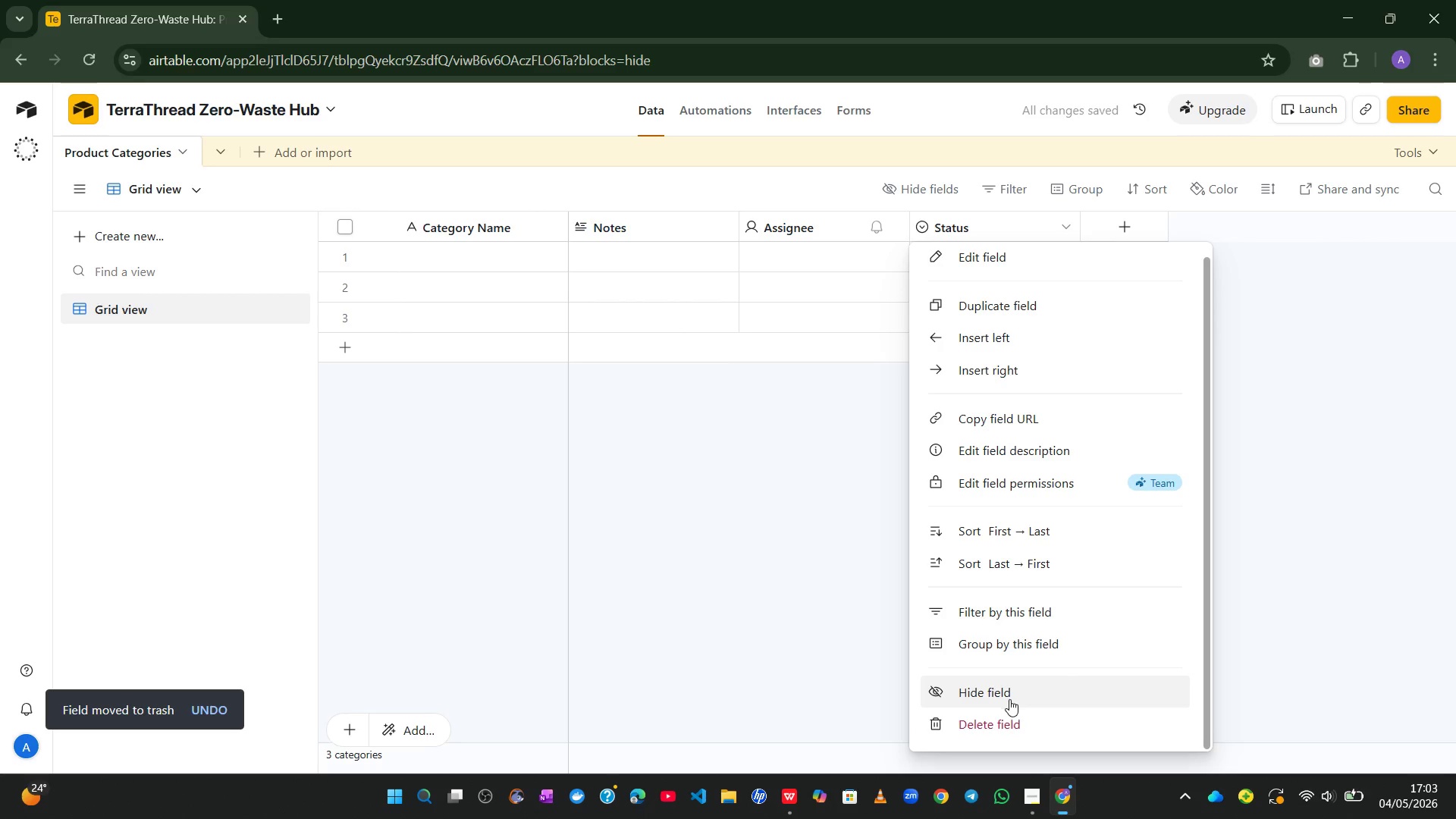 
left_click([1003, 711])
 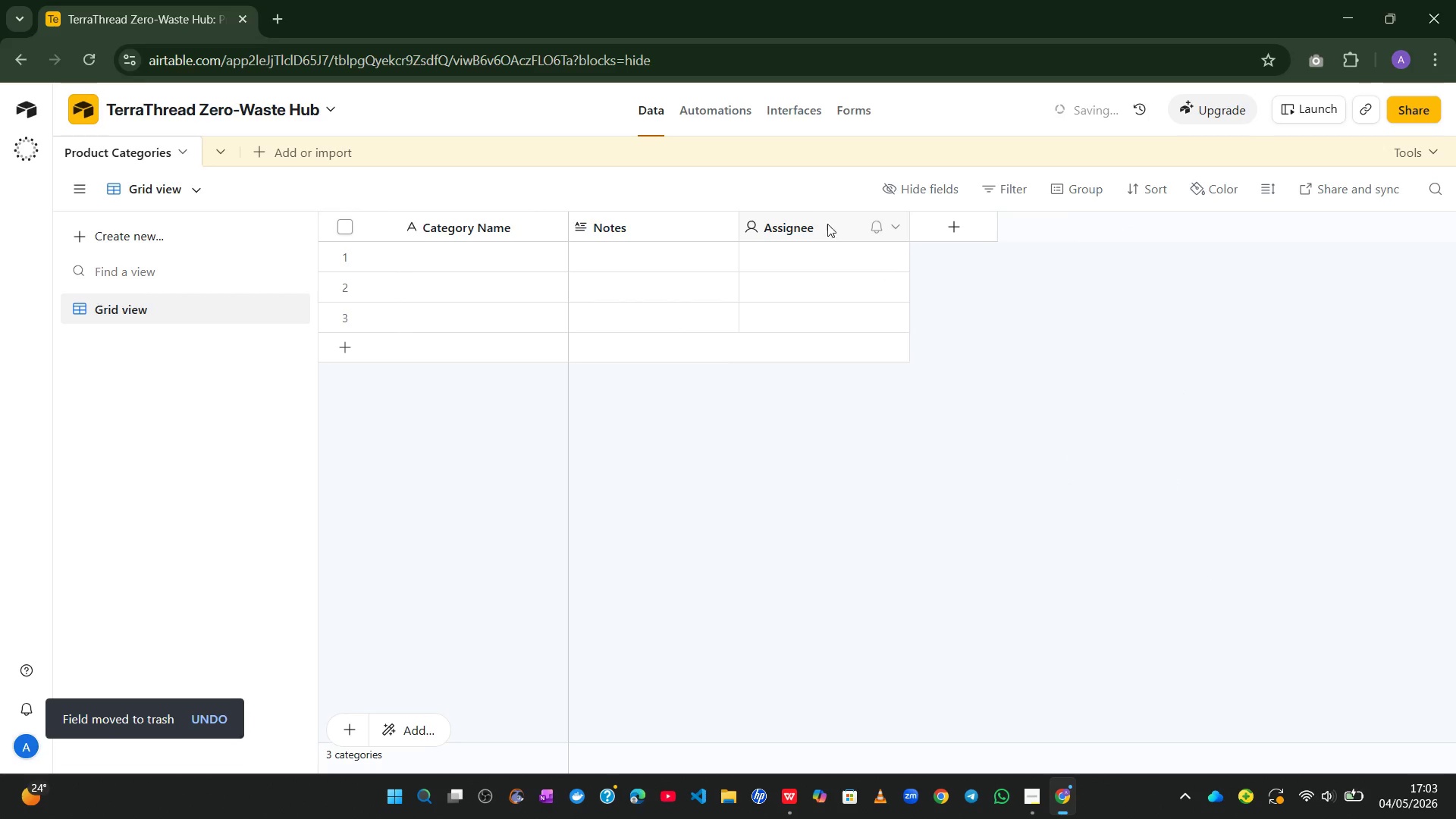 
right_click([821, 225])
 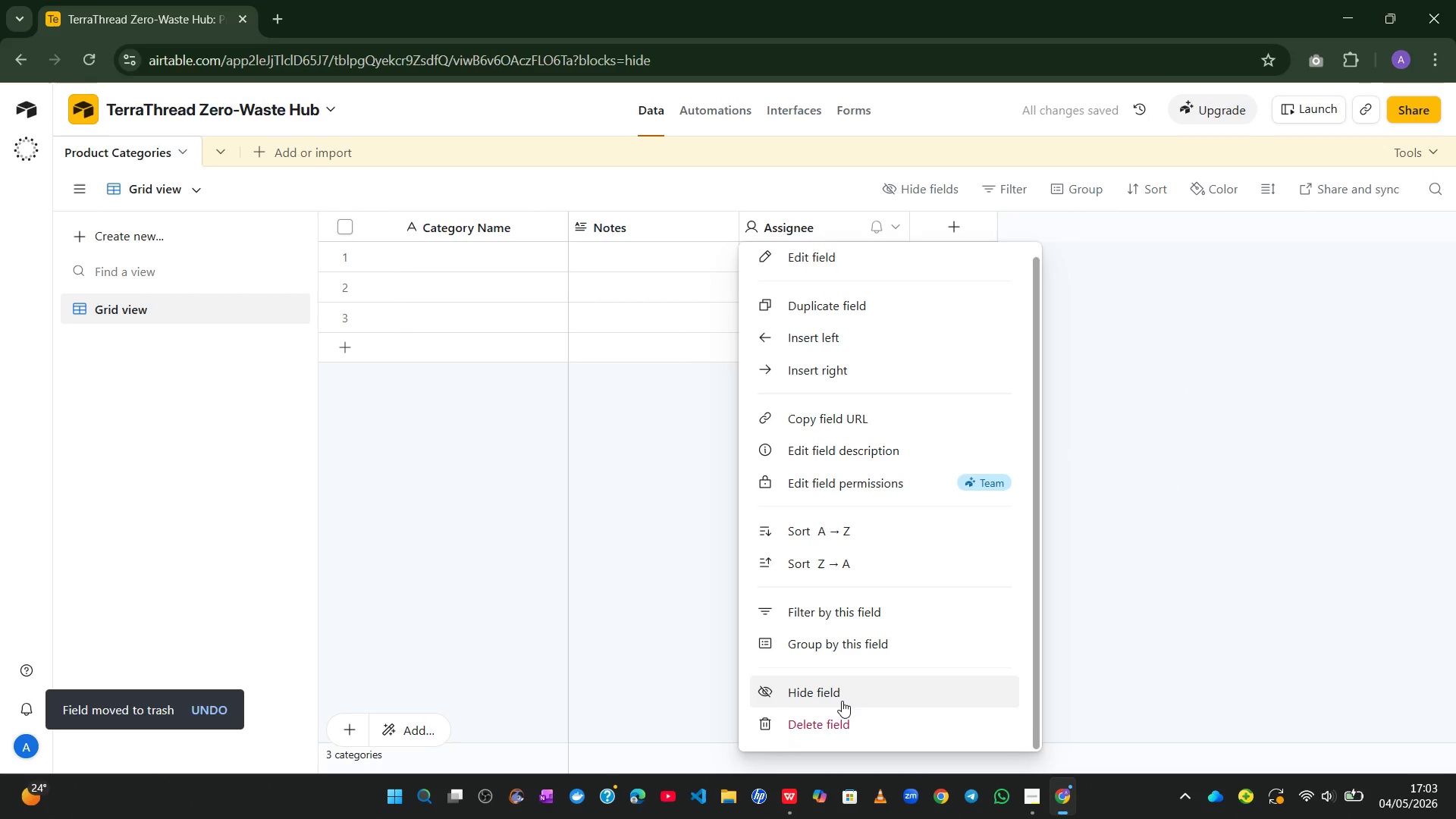 
left_click([839, 714])
 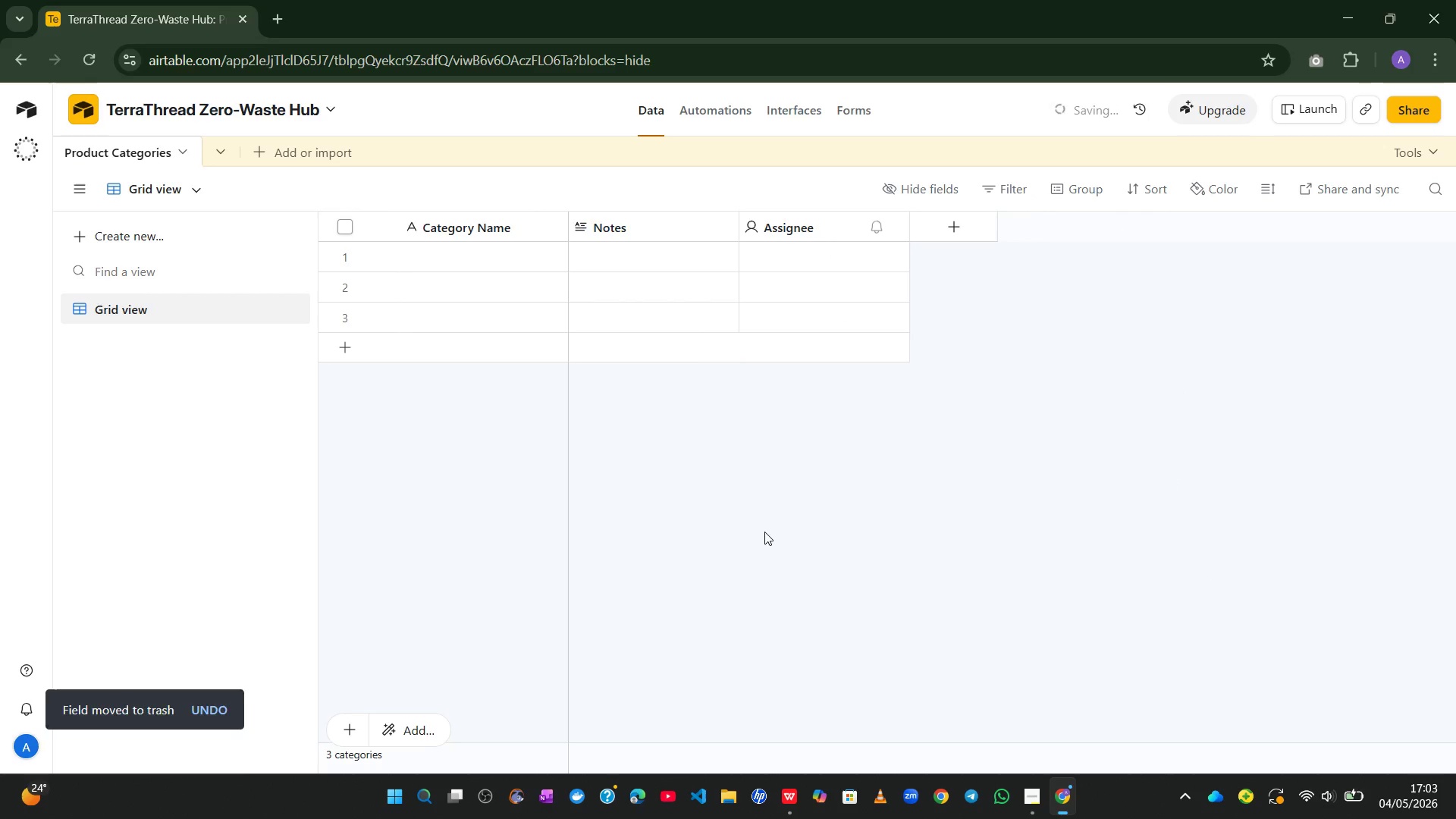 
left_click_drag(start_coordinate=[764, 532], to_coordinate=[737, 454])
 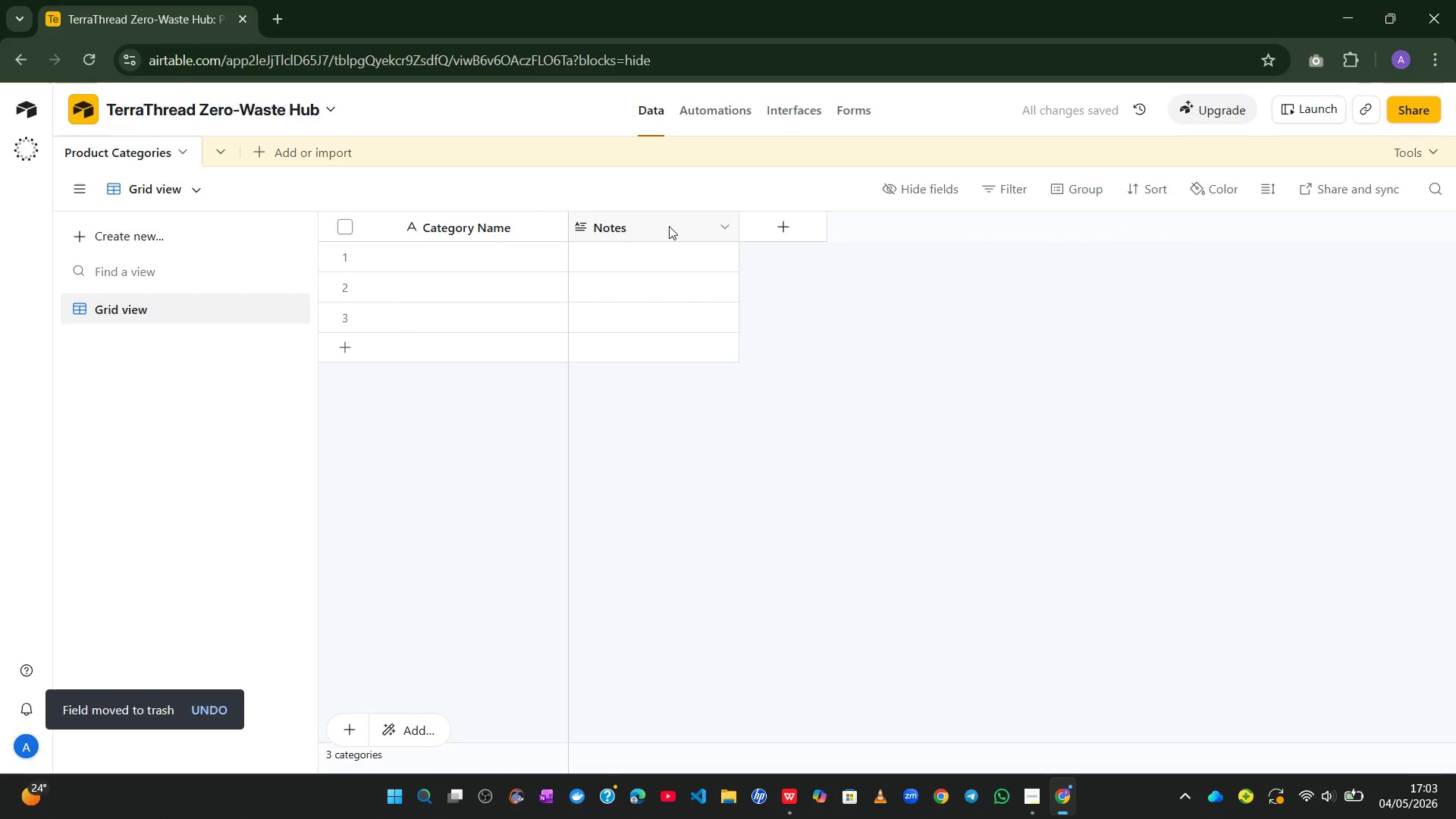 
right_click([669, 226])
 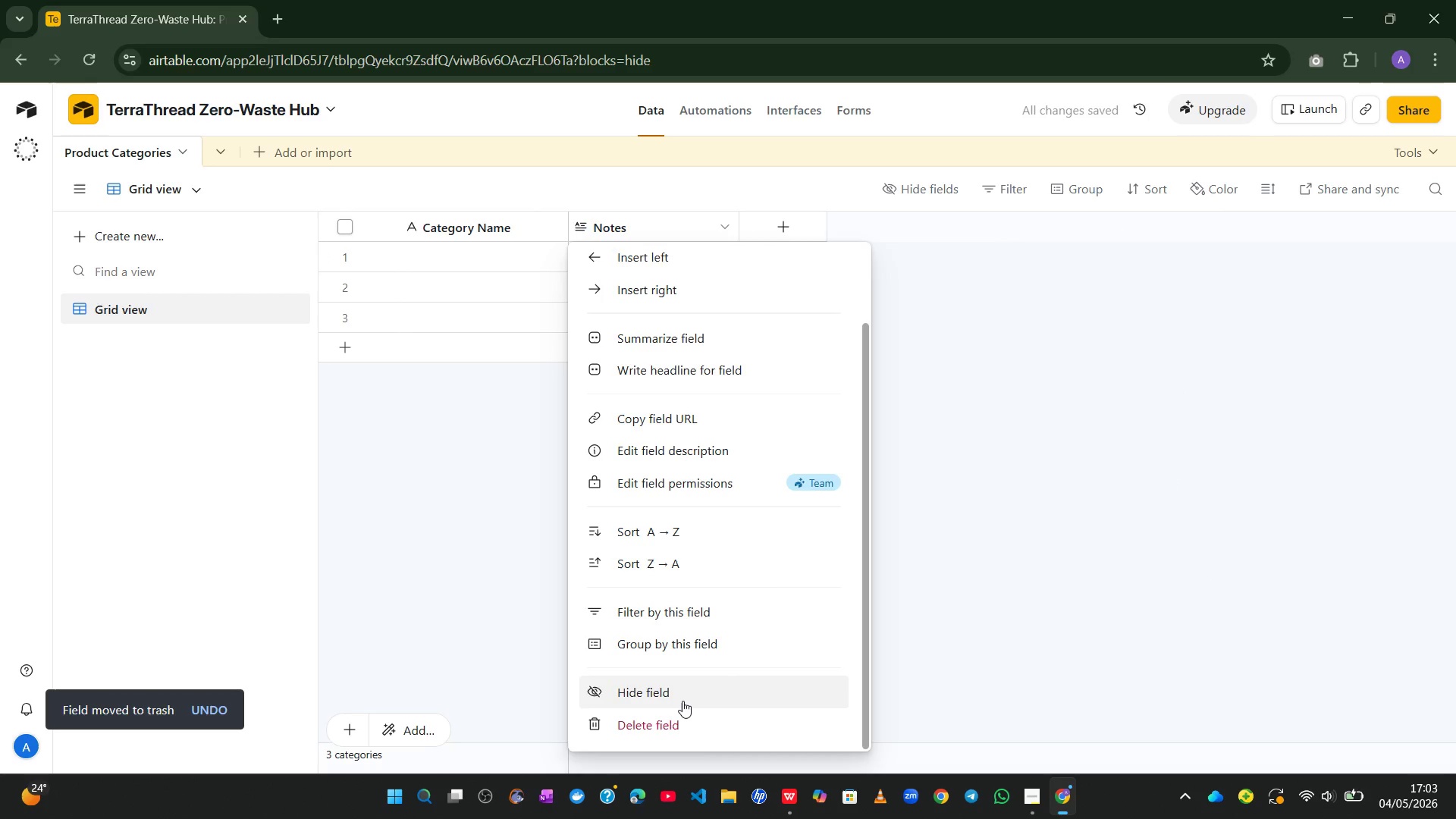 
left_click([677, 717])
 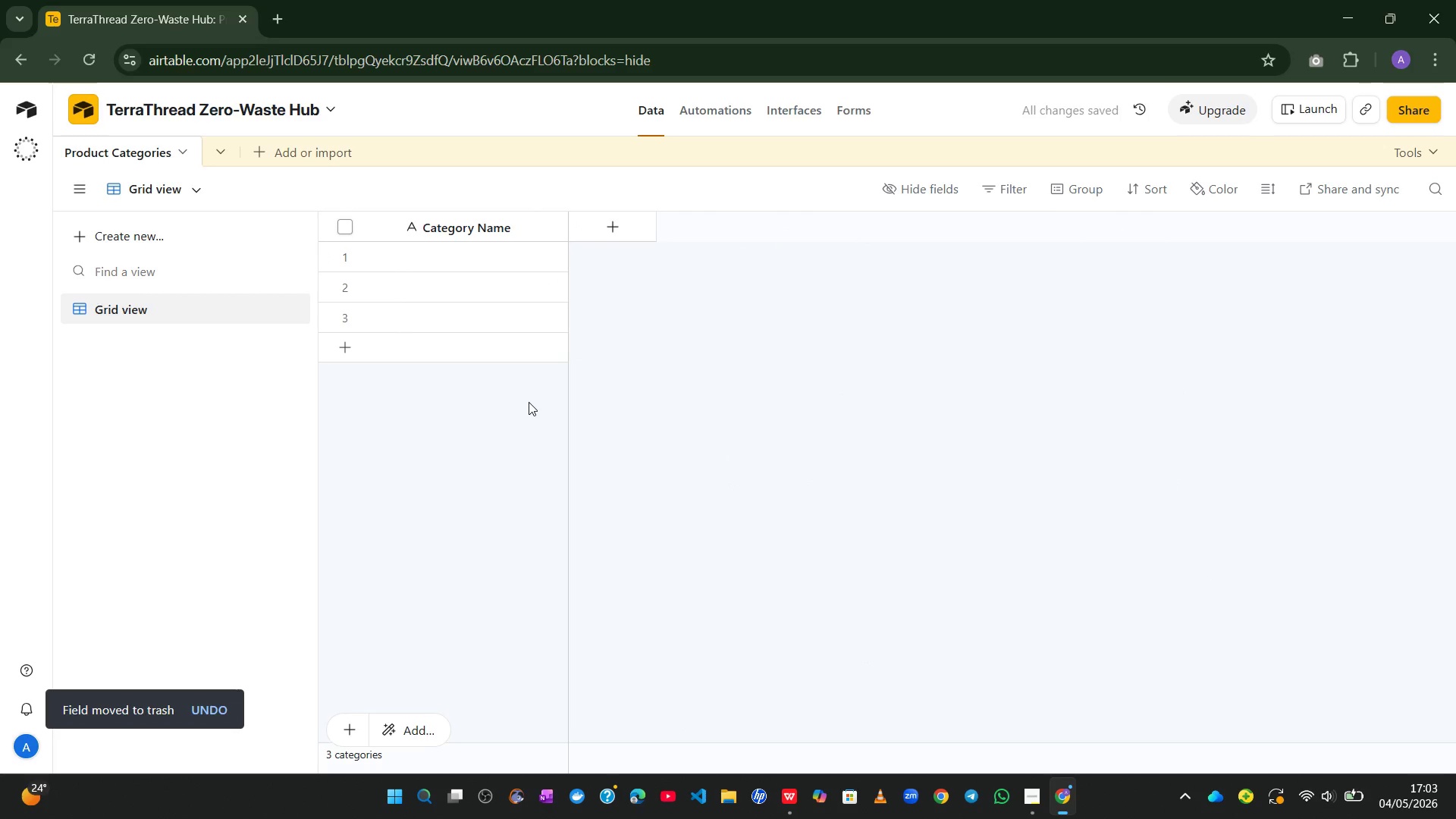 
left_click([609, 240])
 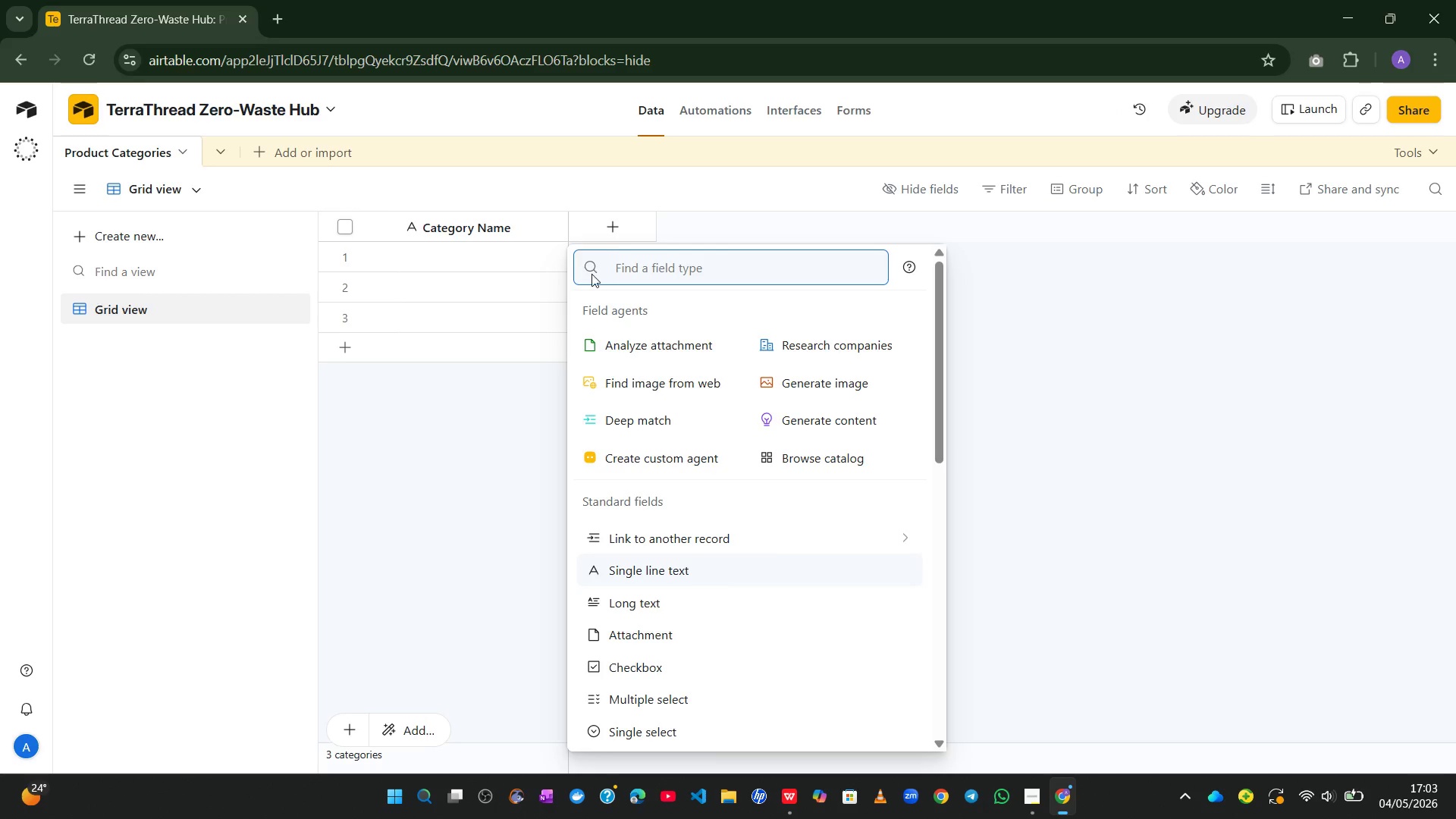 
wait(12.59)
 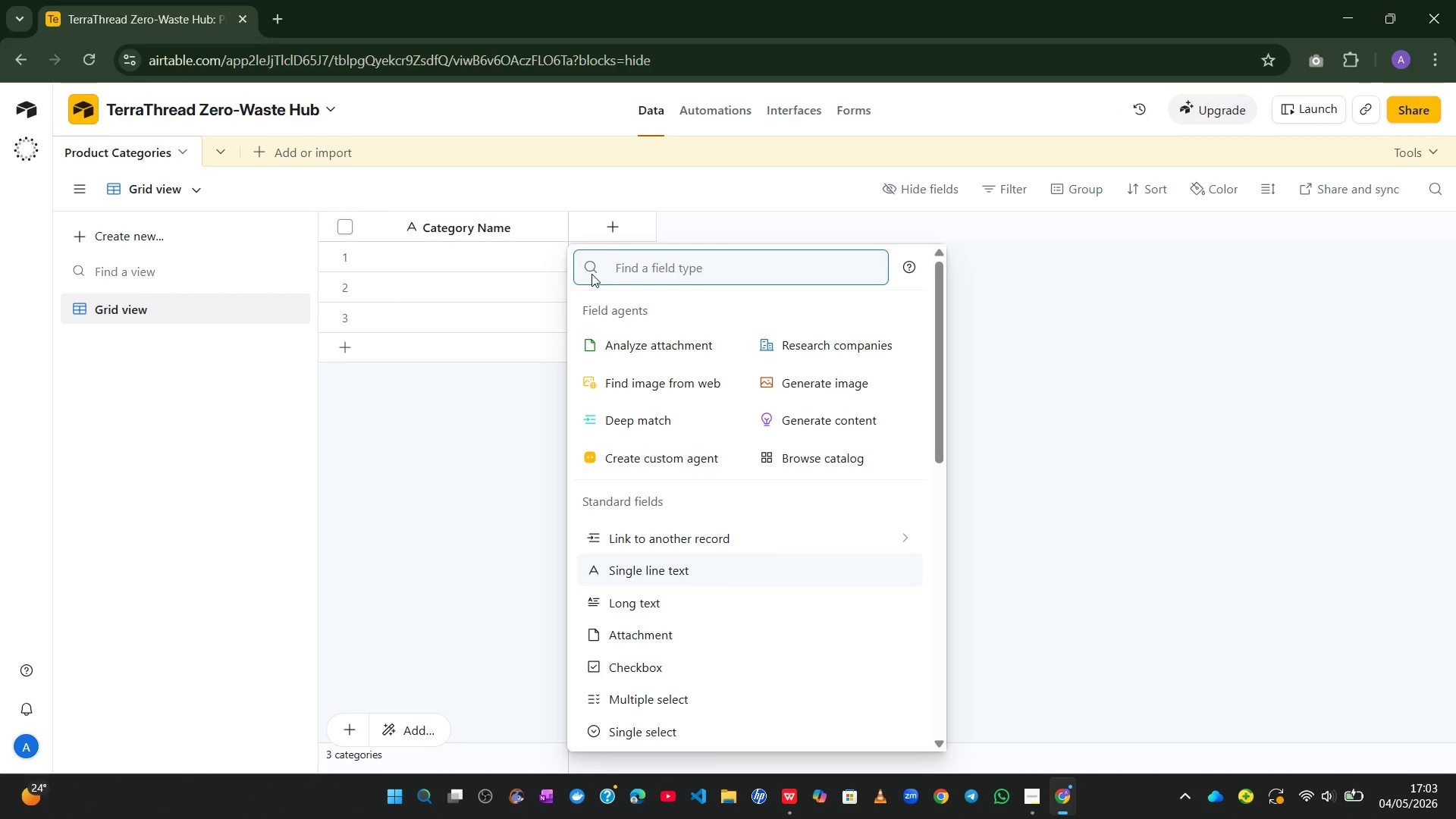 
left_click([661, 578])
 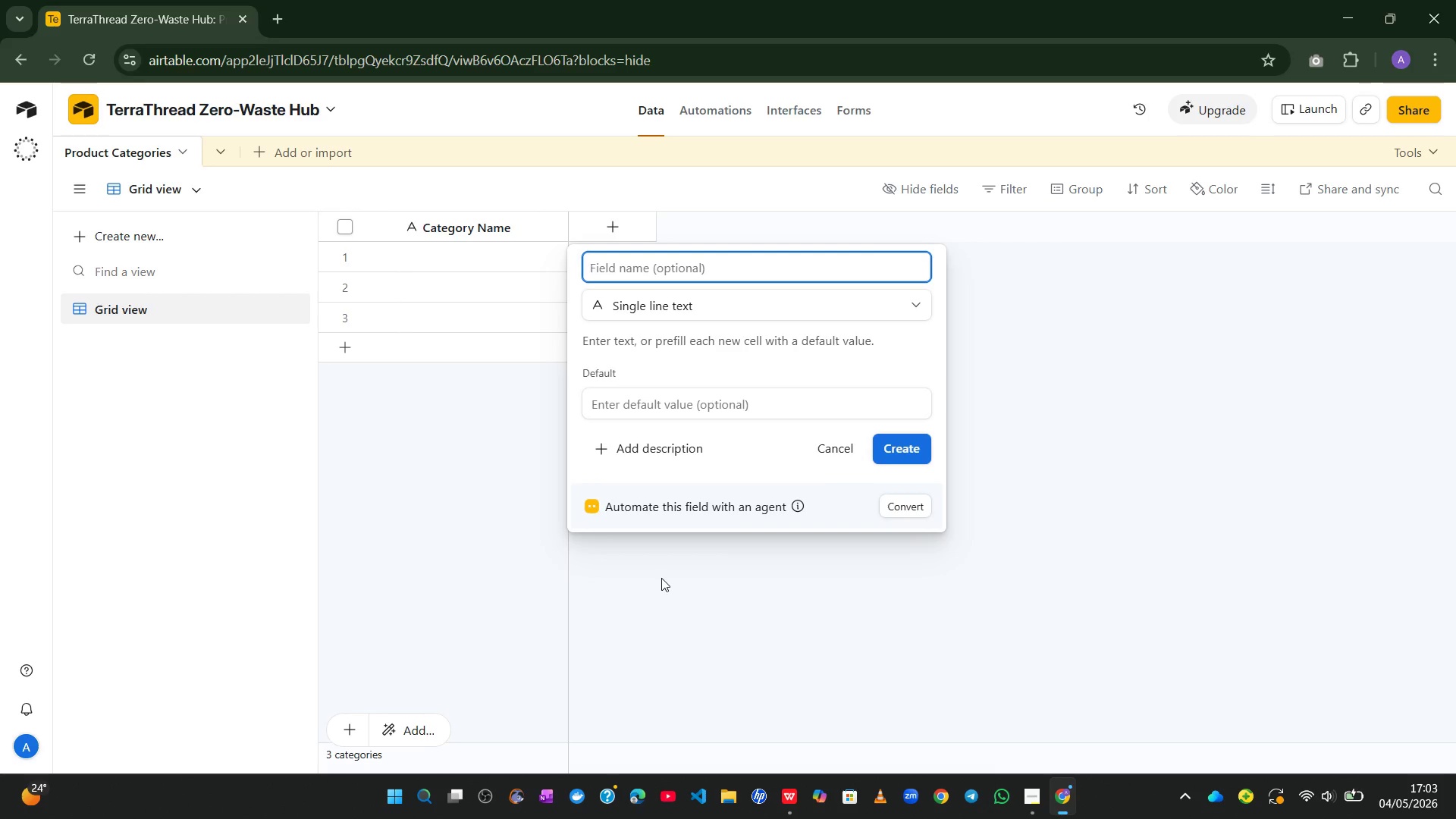 
type(Description)
 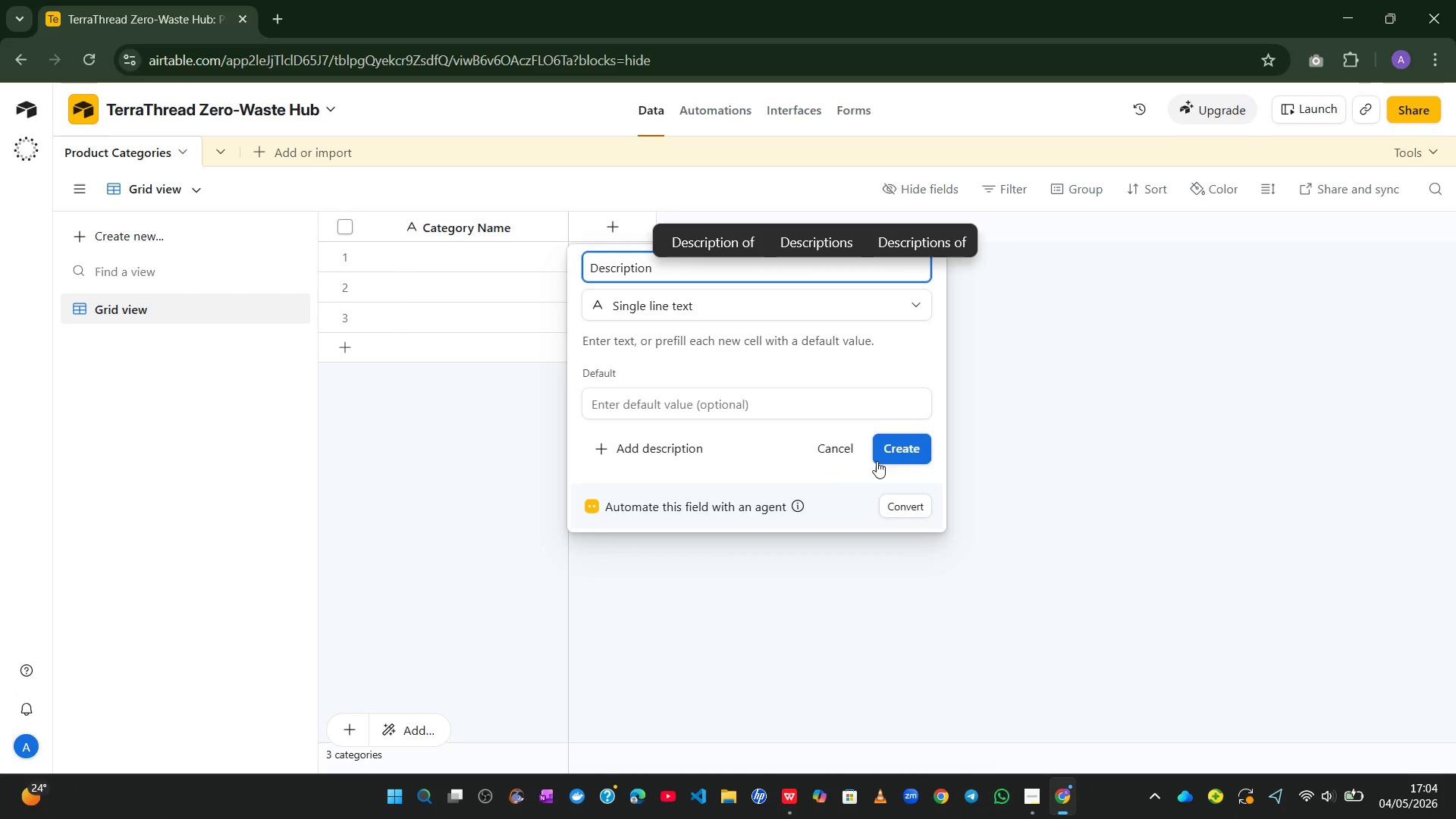 
left_click([910, 452])
 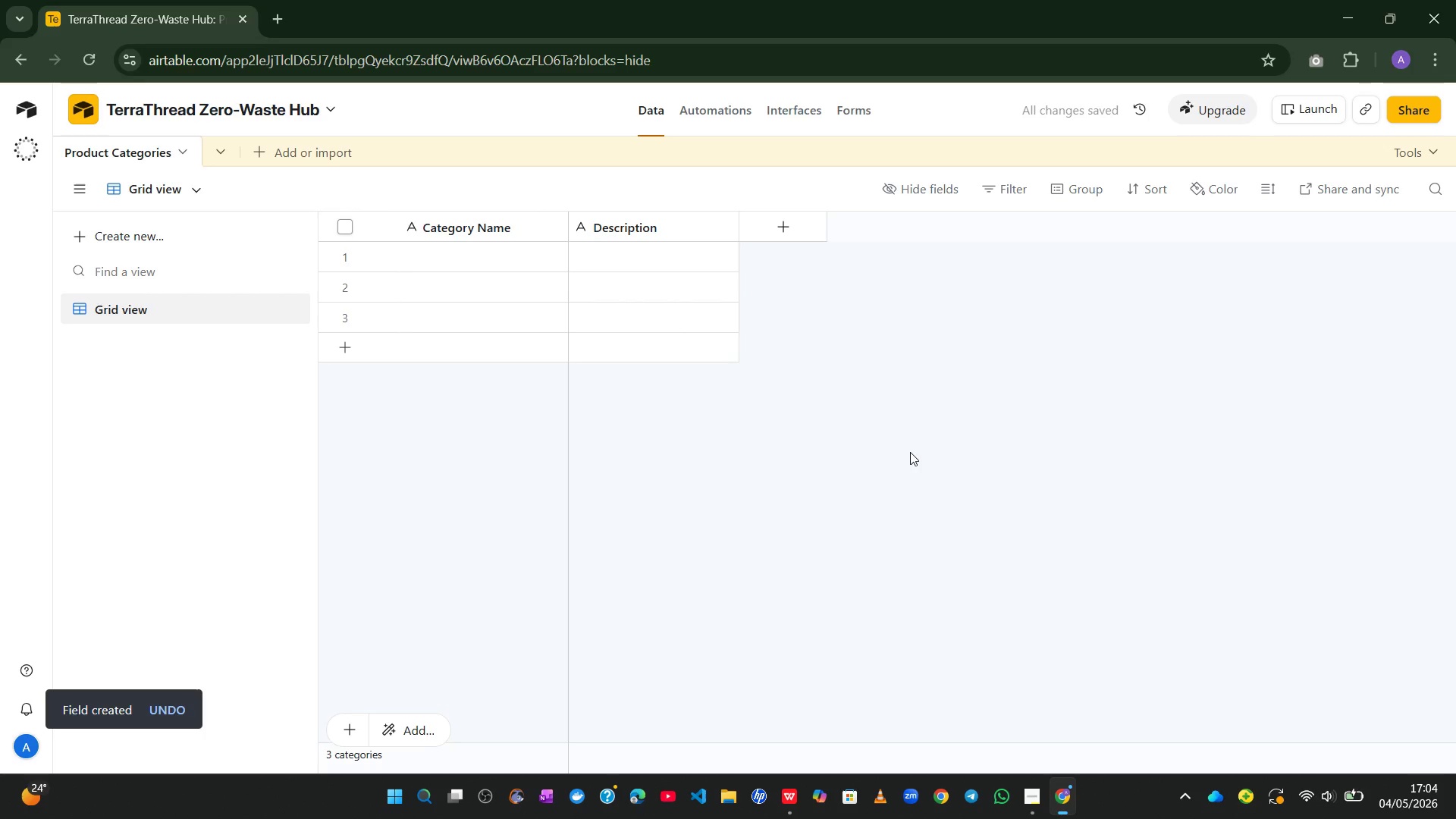 
wait(9.83)
 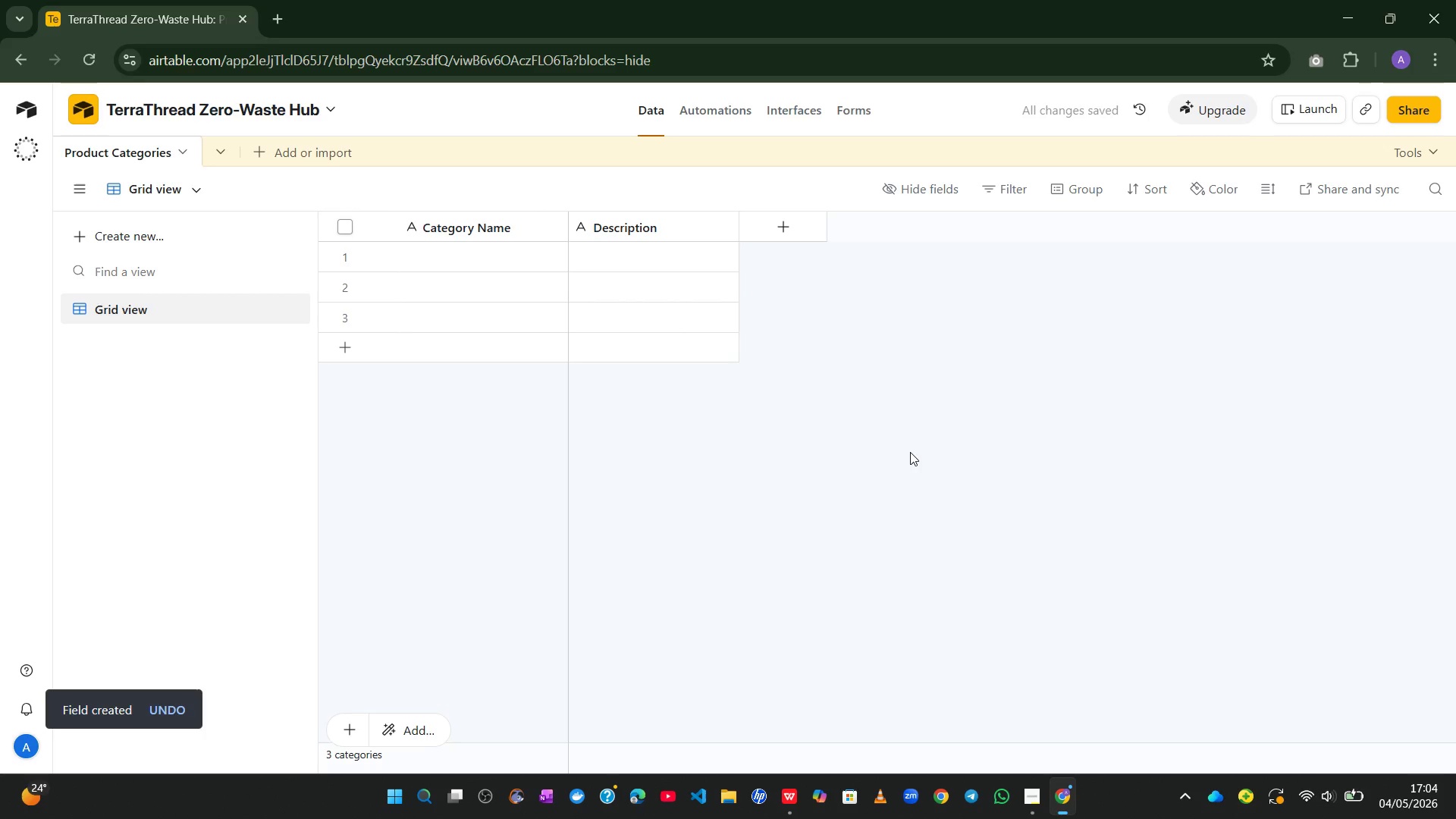 
double_click([442, 258])
 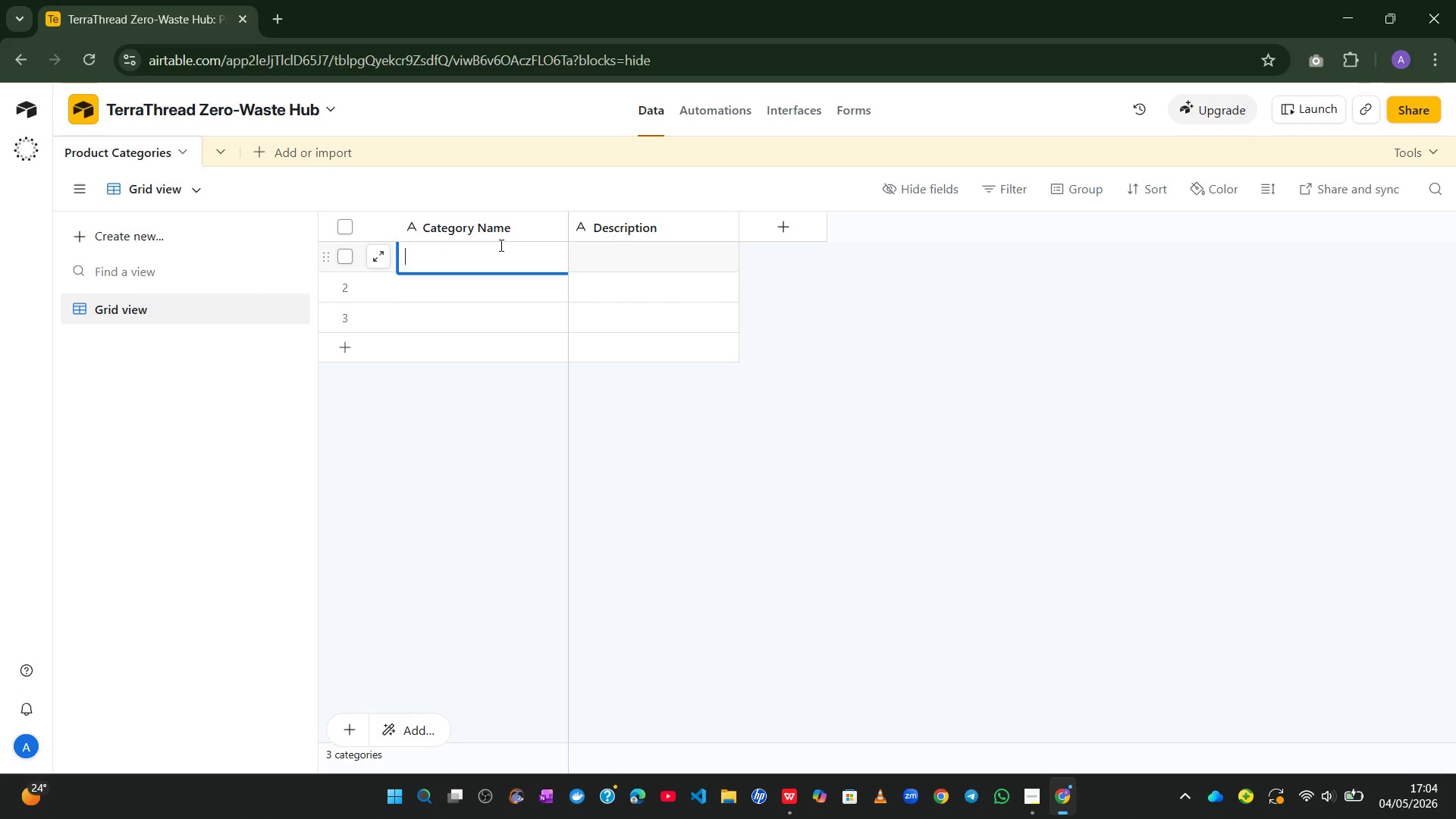 
type(Kitchen)
 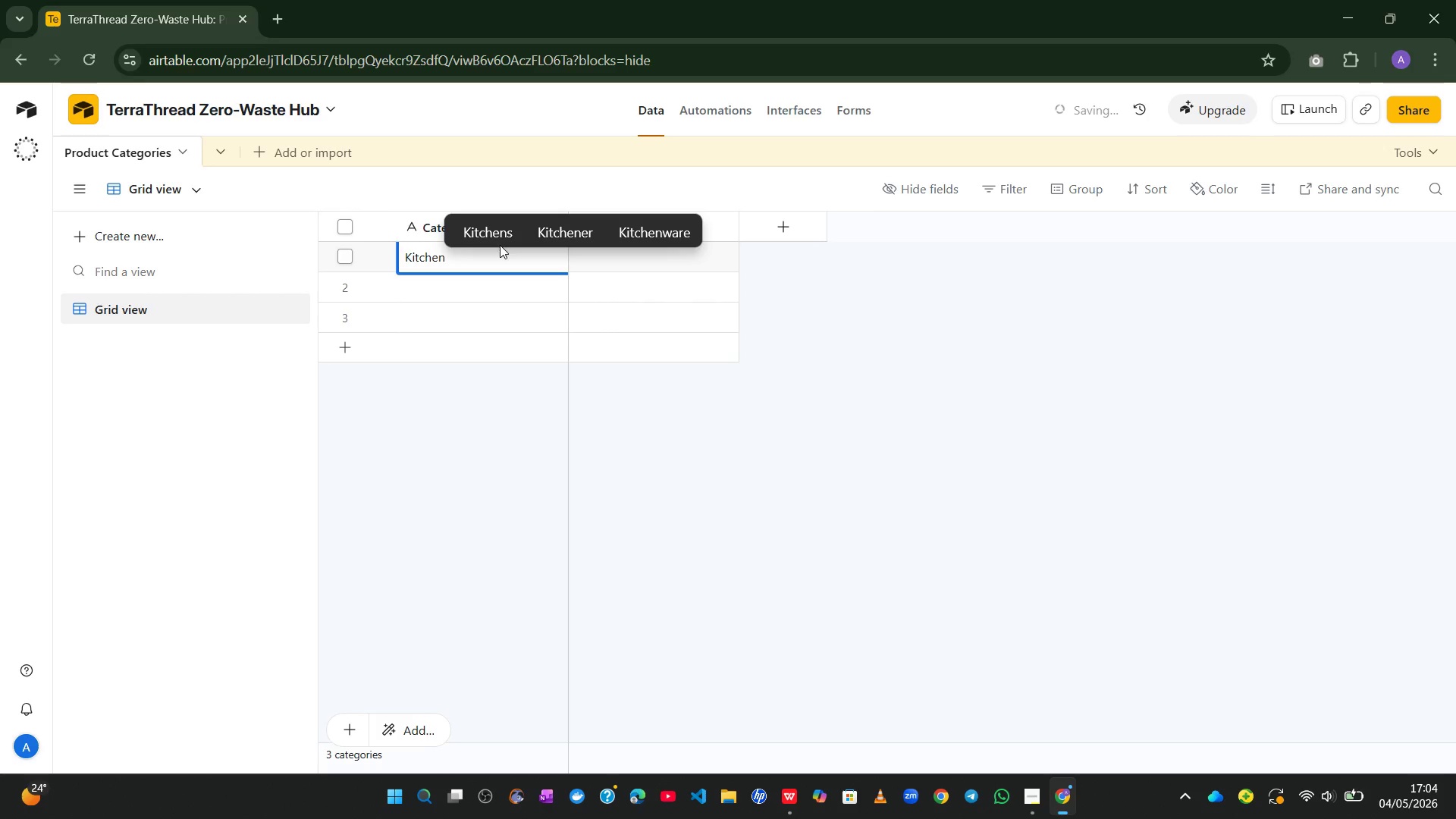 
key(Shift+Enter)
 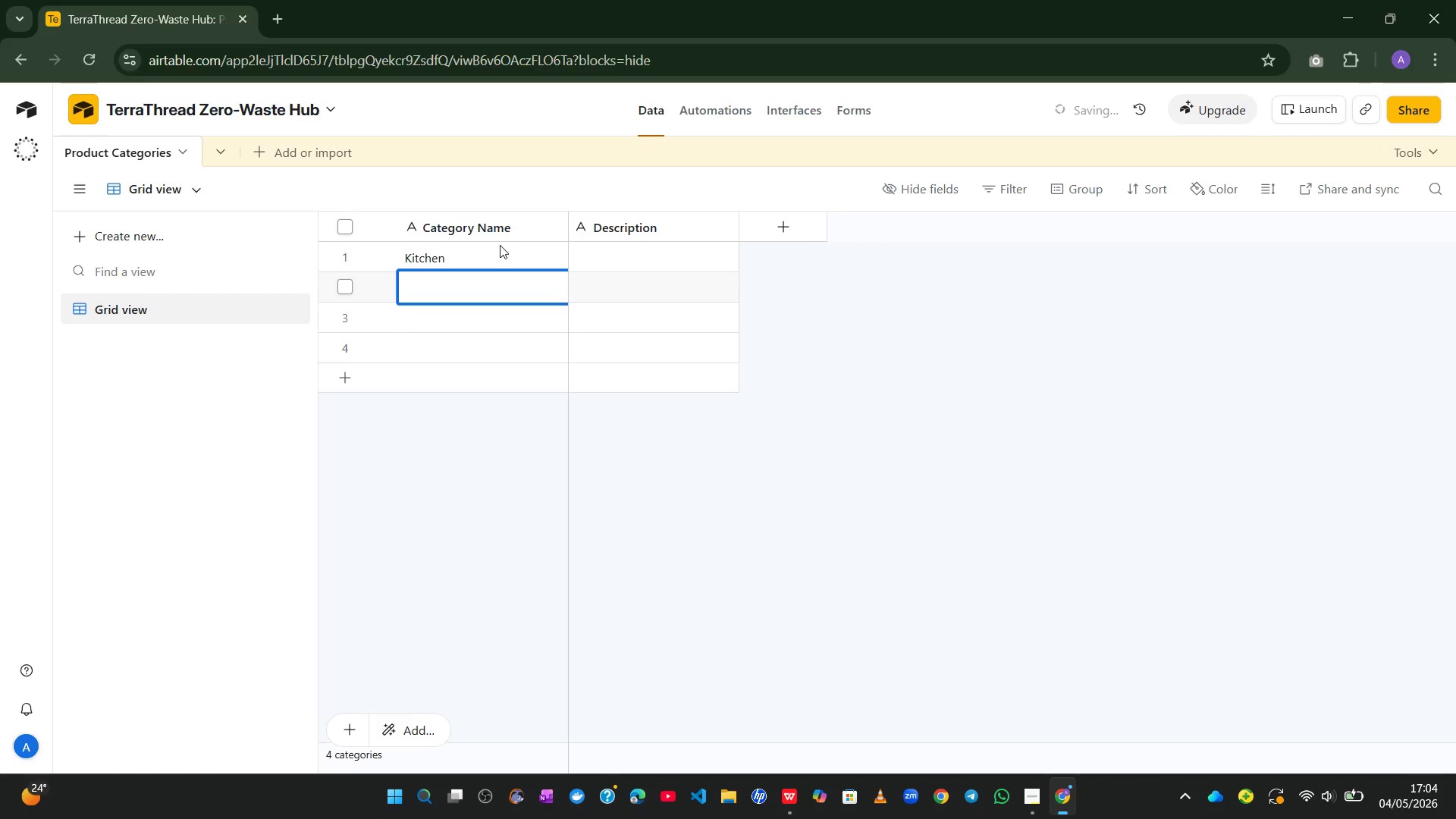 
key(Shift+Enter)
 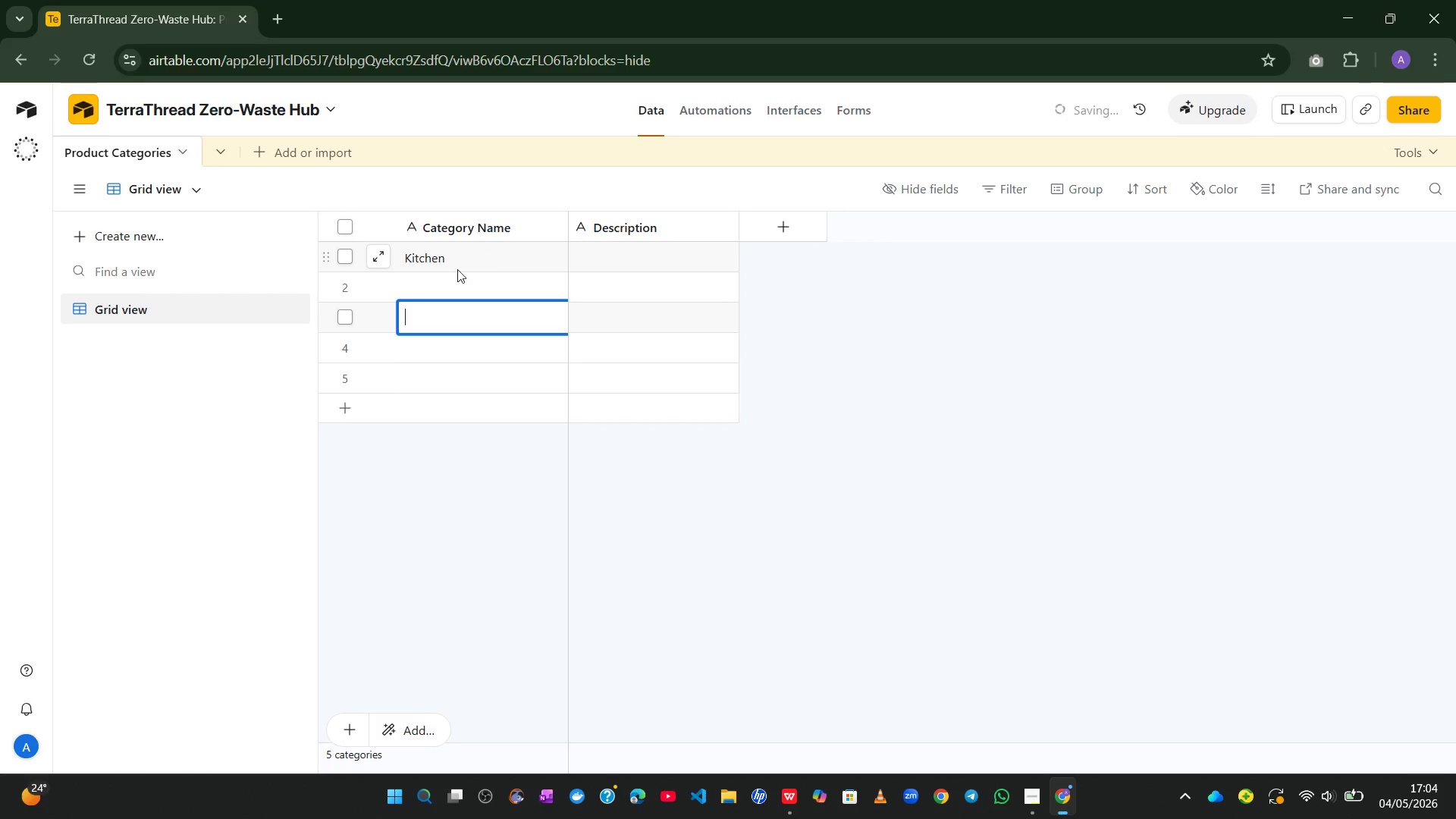 
left_click([430, 287])
 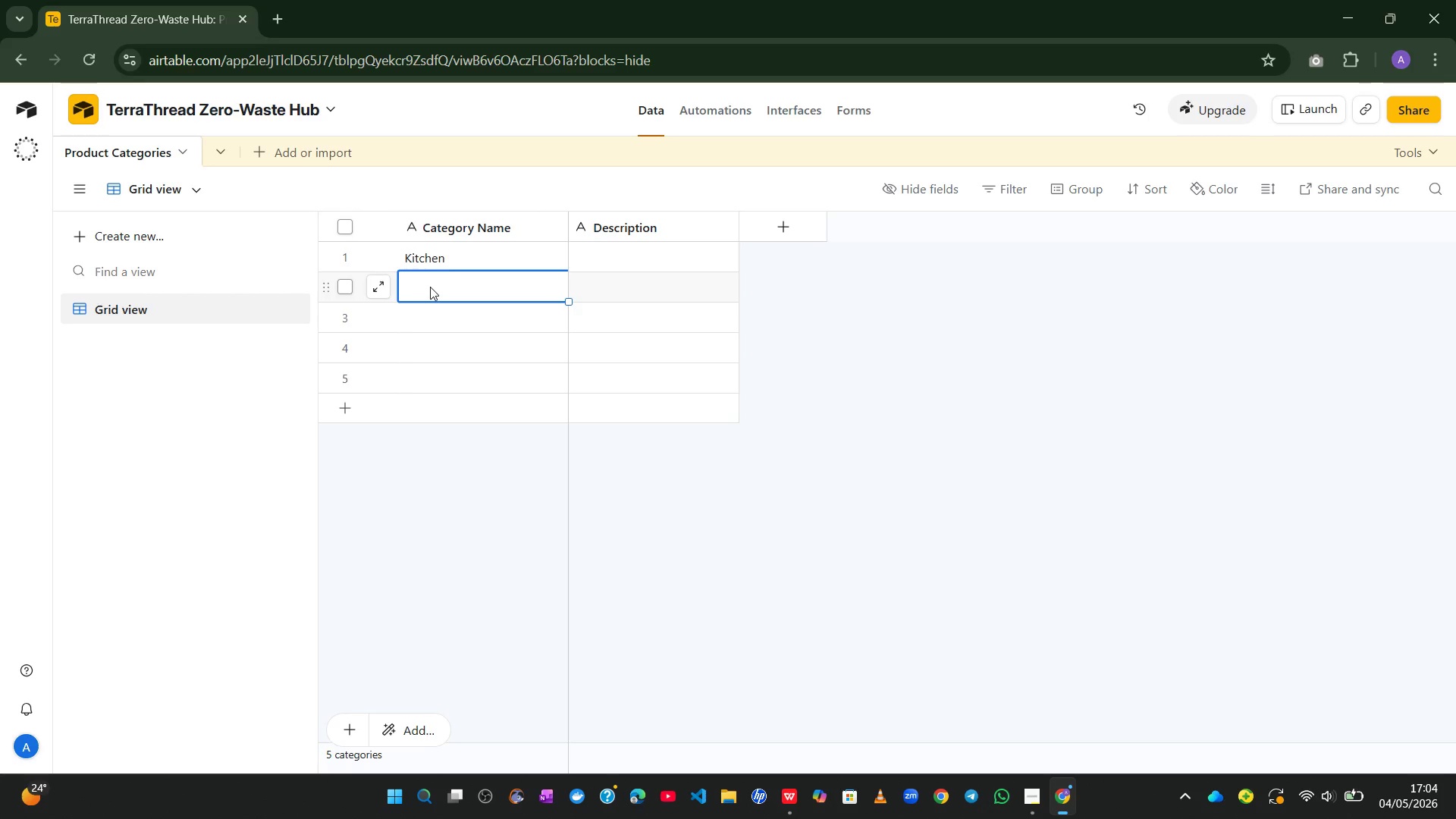 
wait(11.66)
 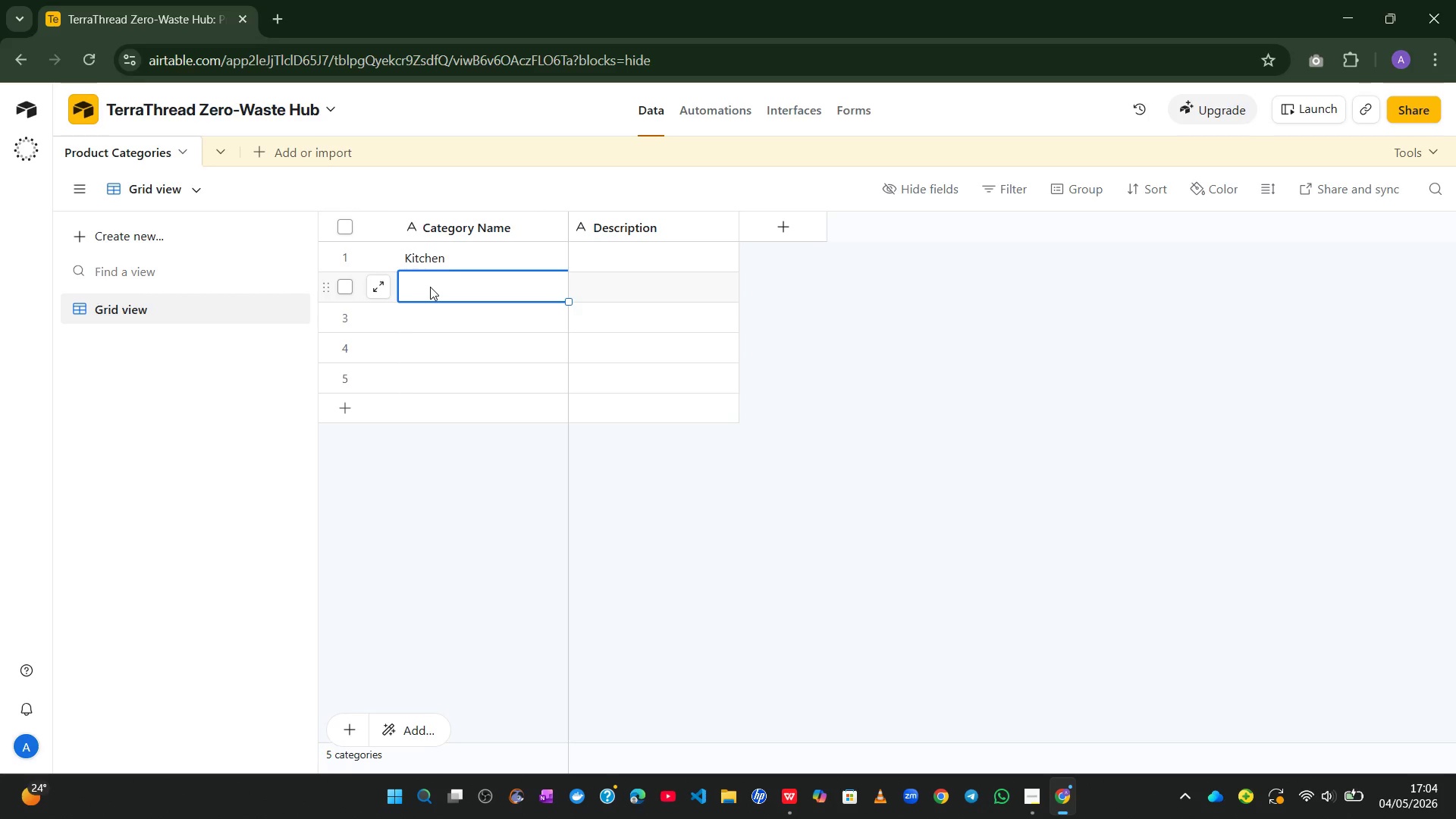 
type(Bathroom)
 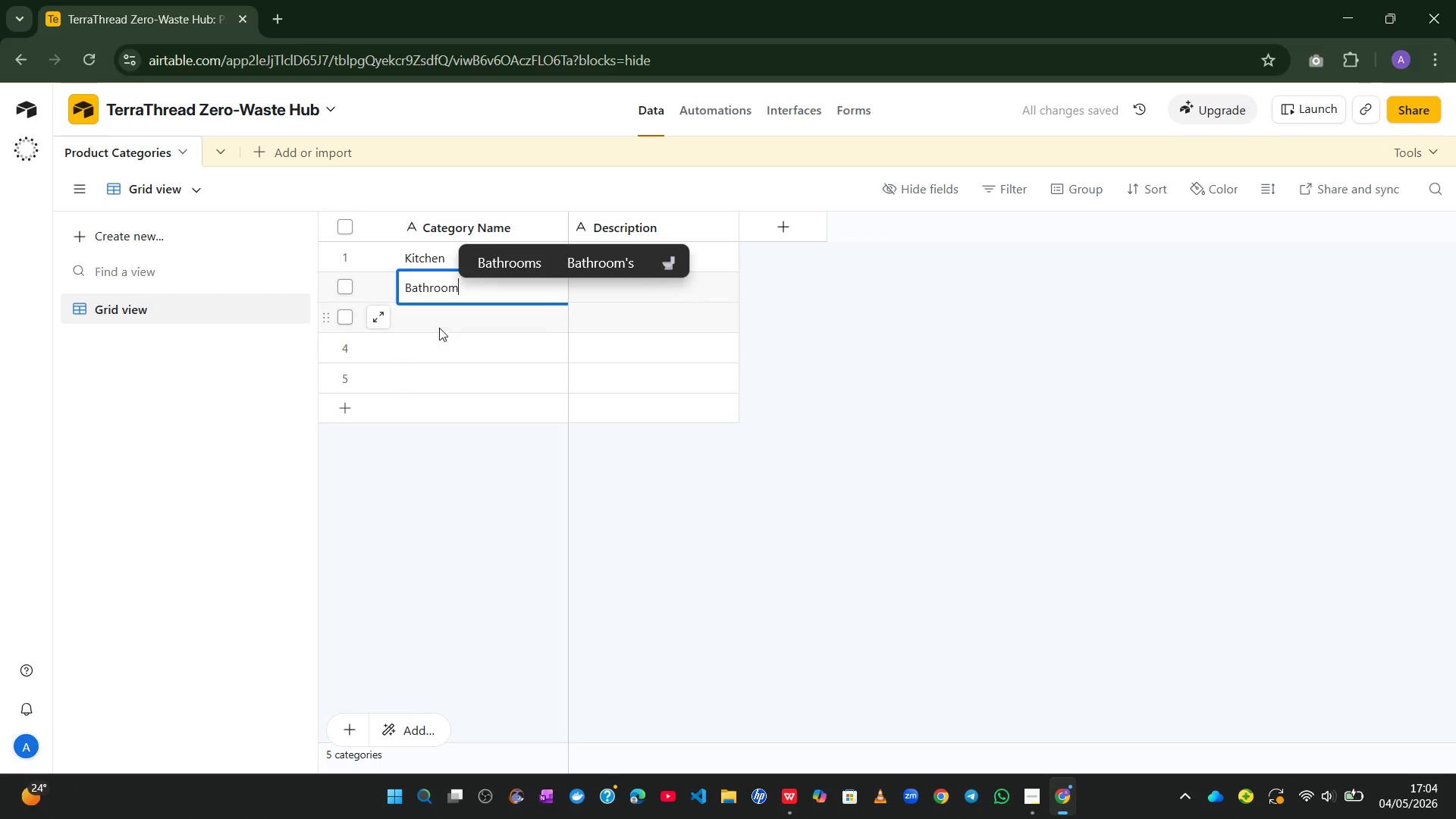 
left_click([439, 324])
 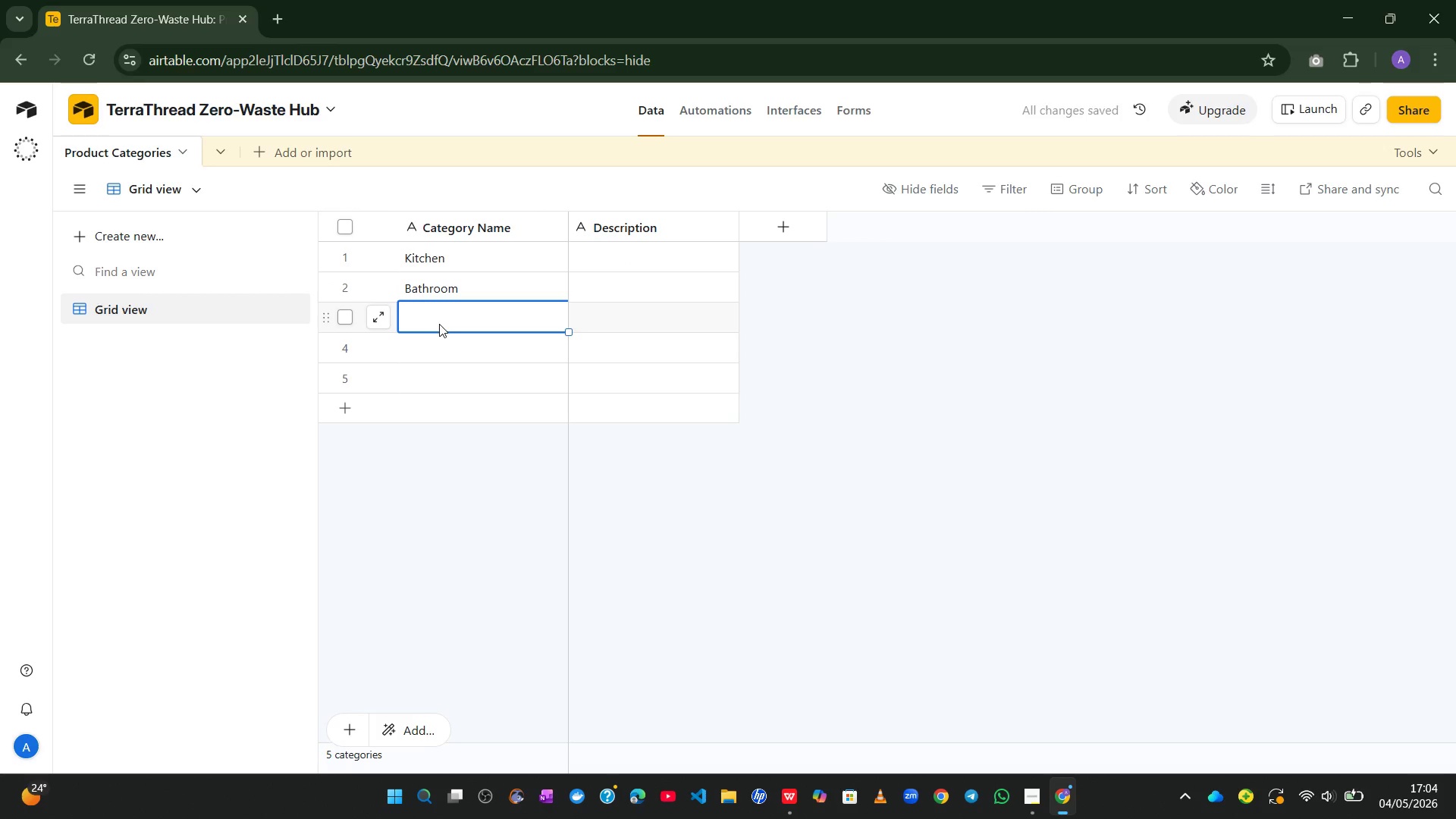 
type(Laund)
 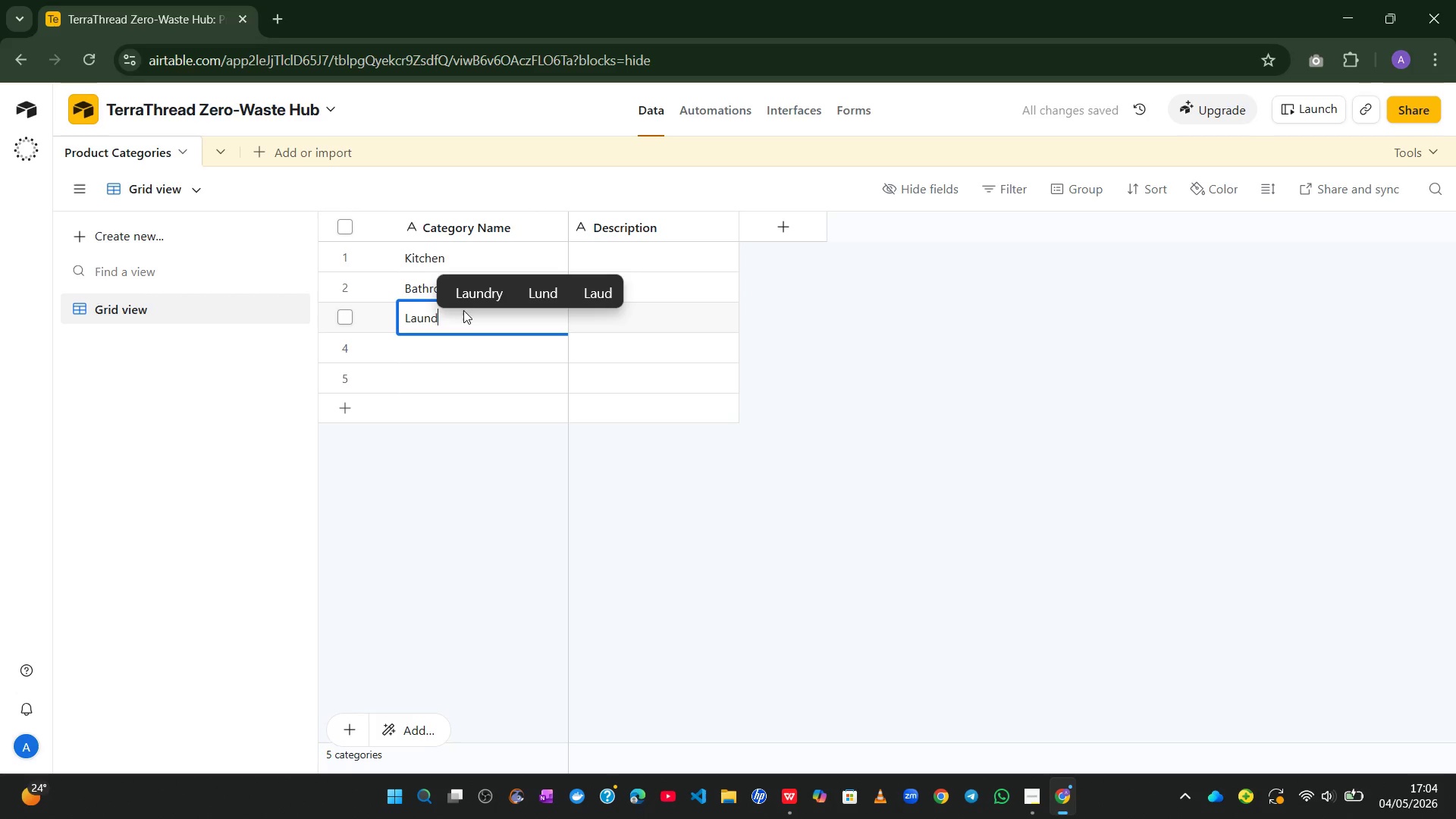 
left_click([469, 301])
 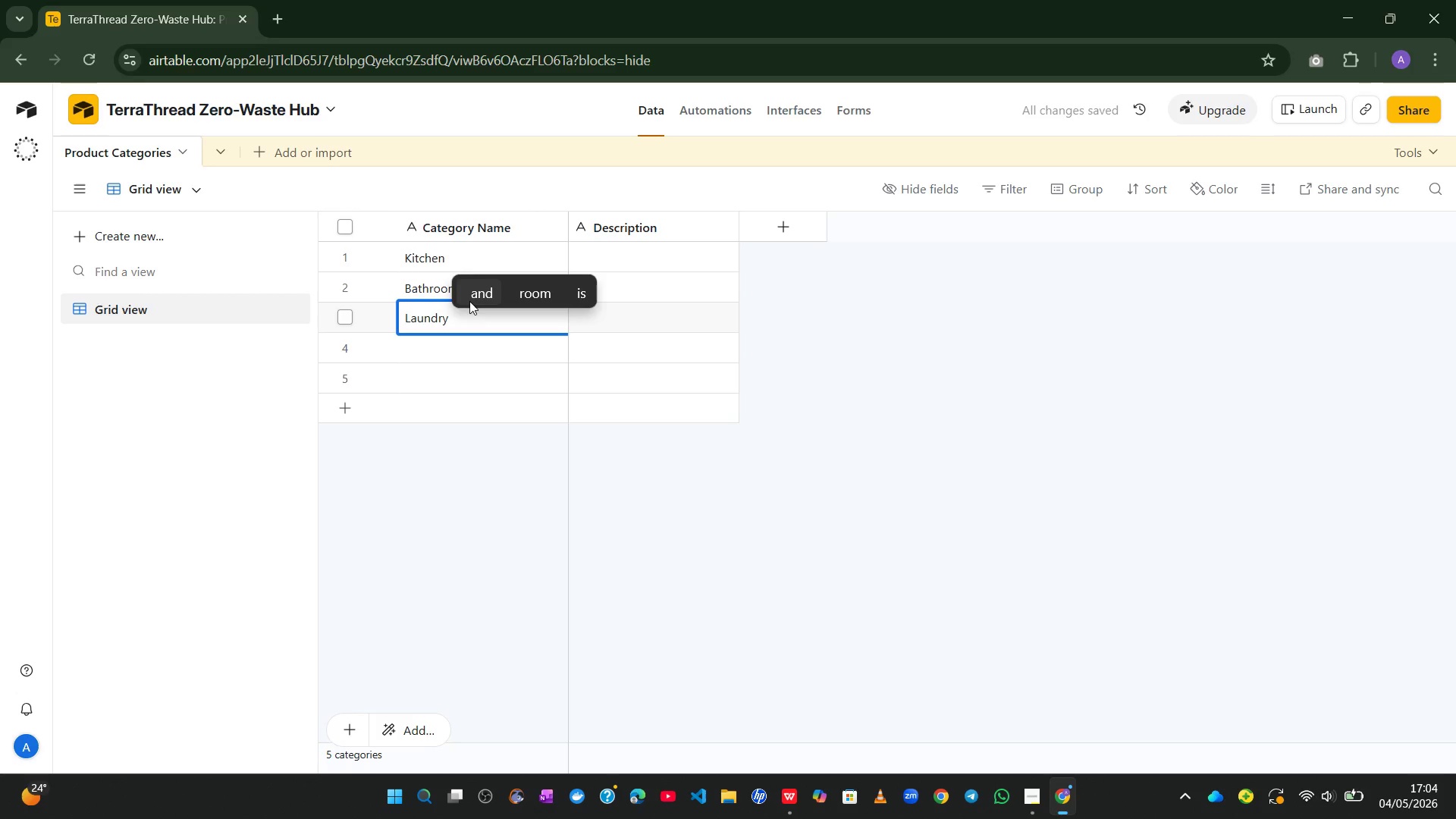 
key(Backspace)
 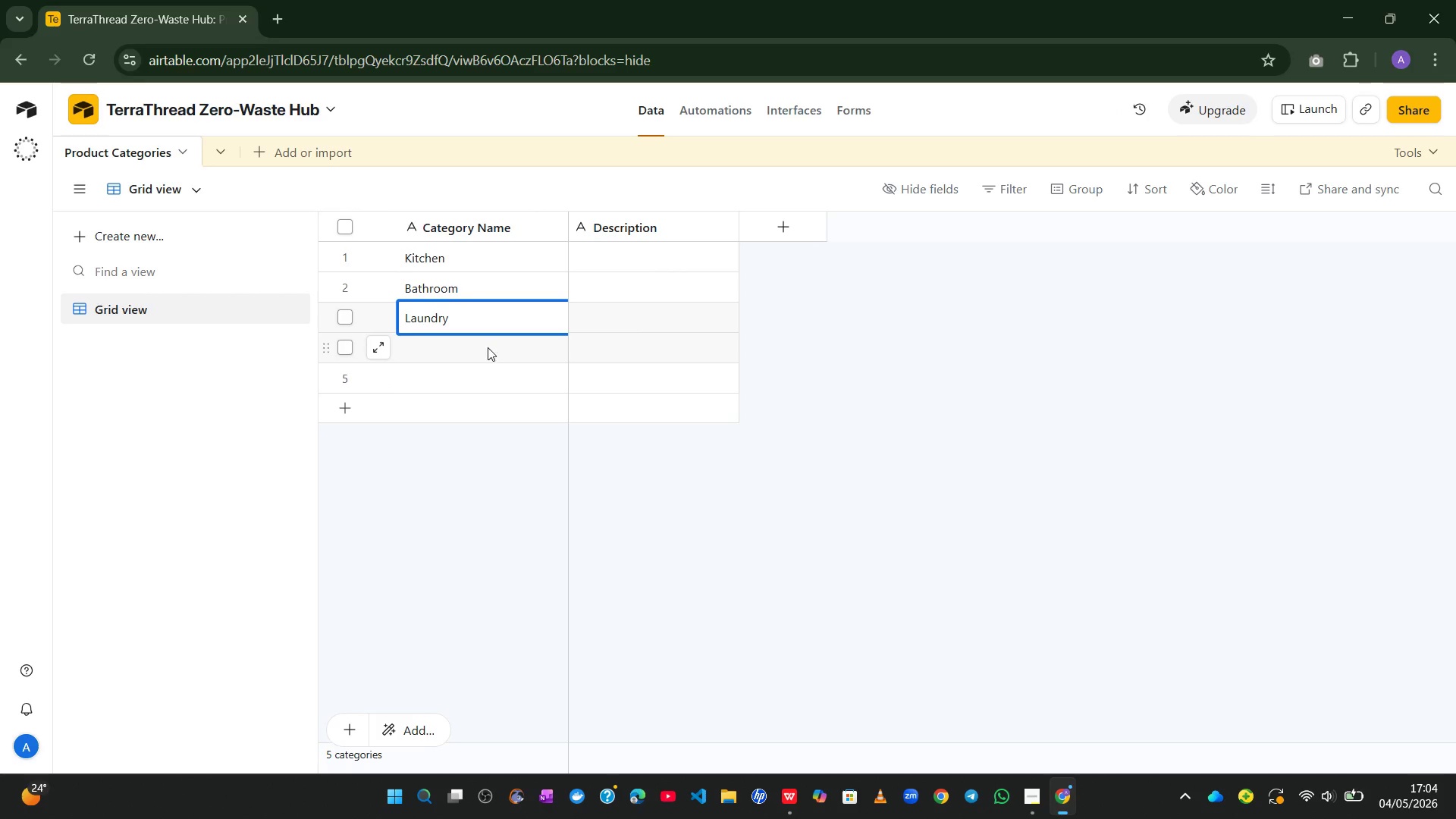 
left_click([471, 363])
 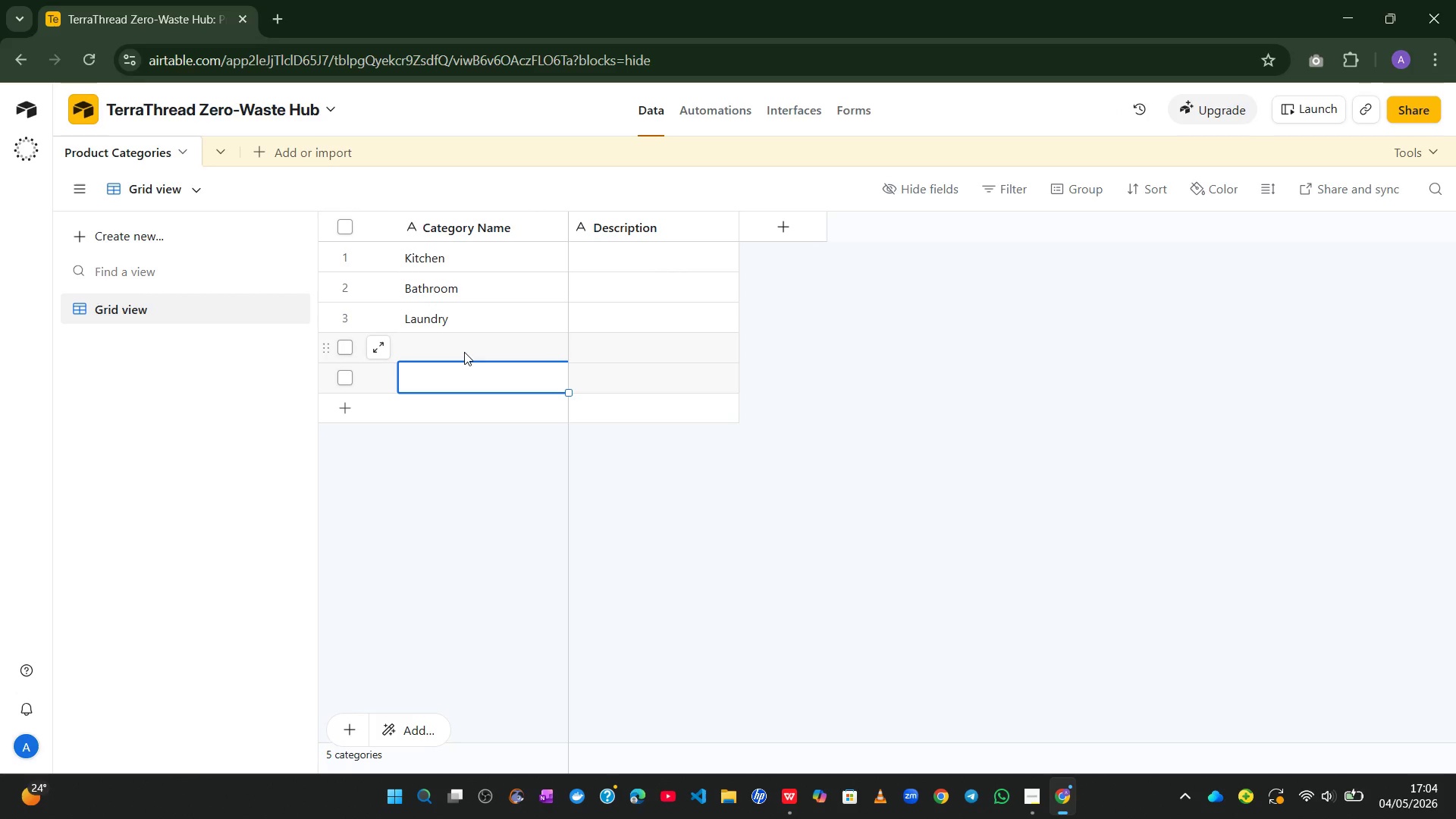 
left_click([464, 352])
 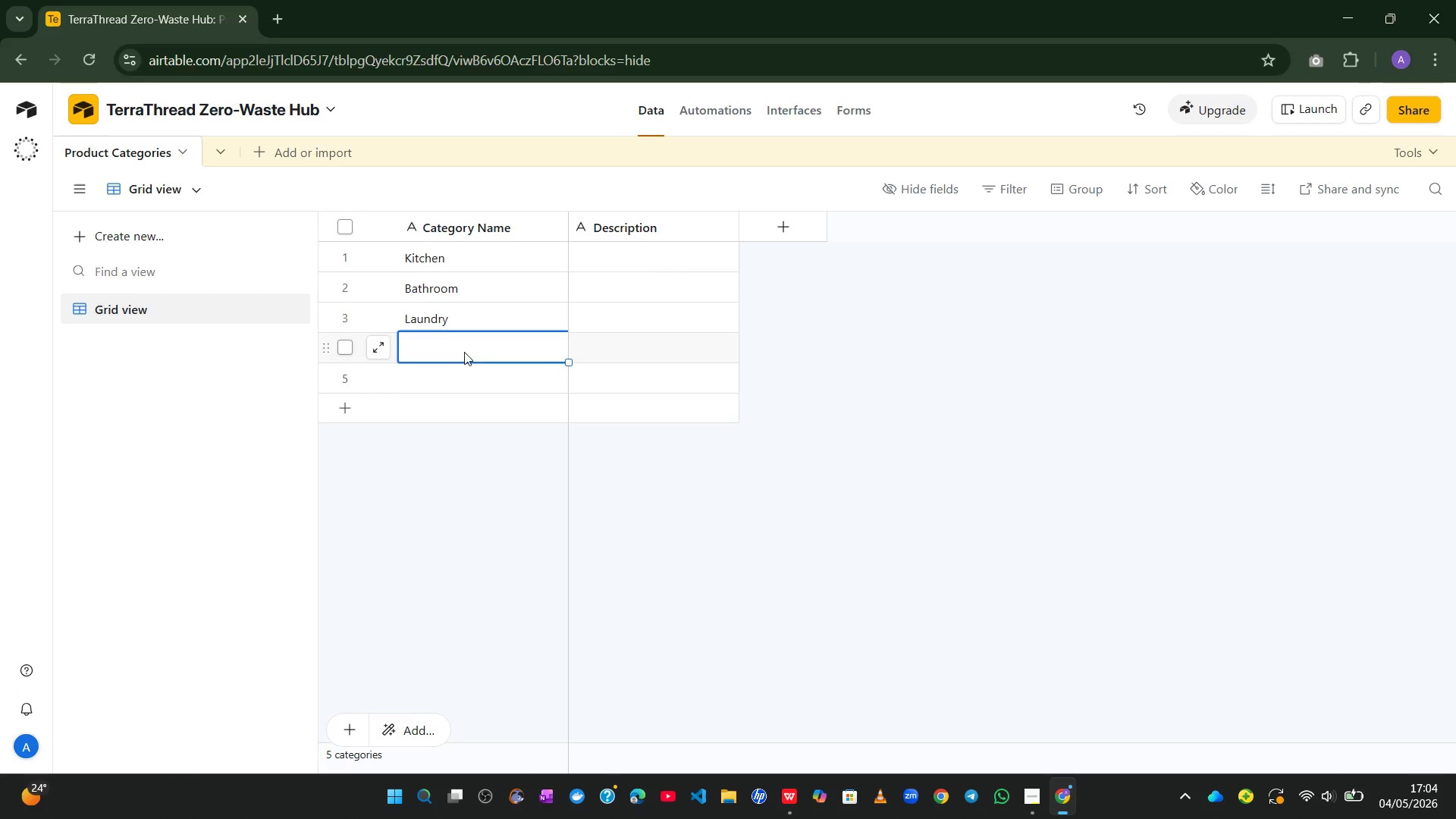 
type(Living)
 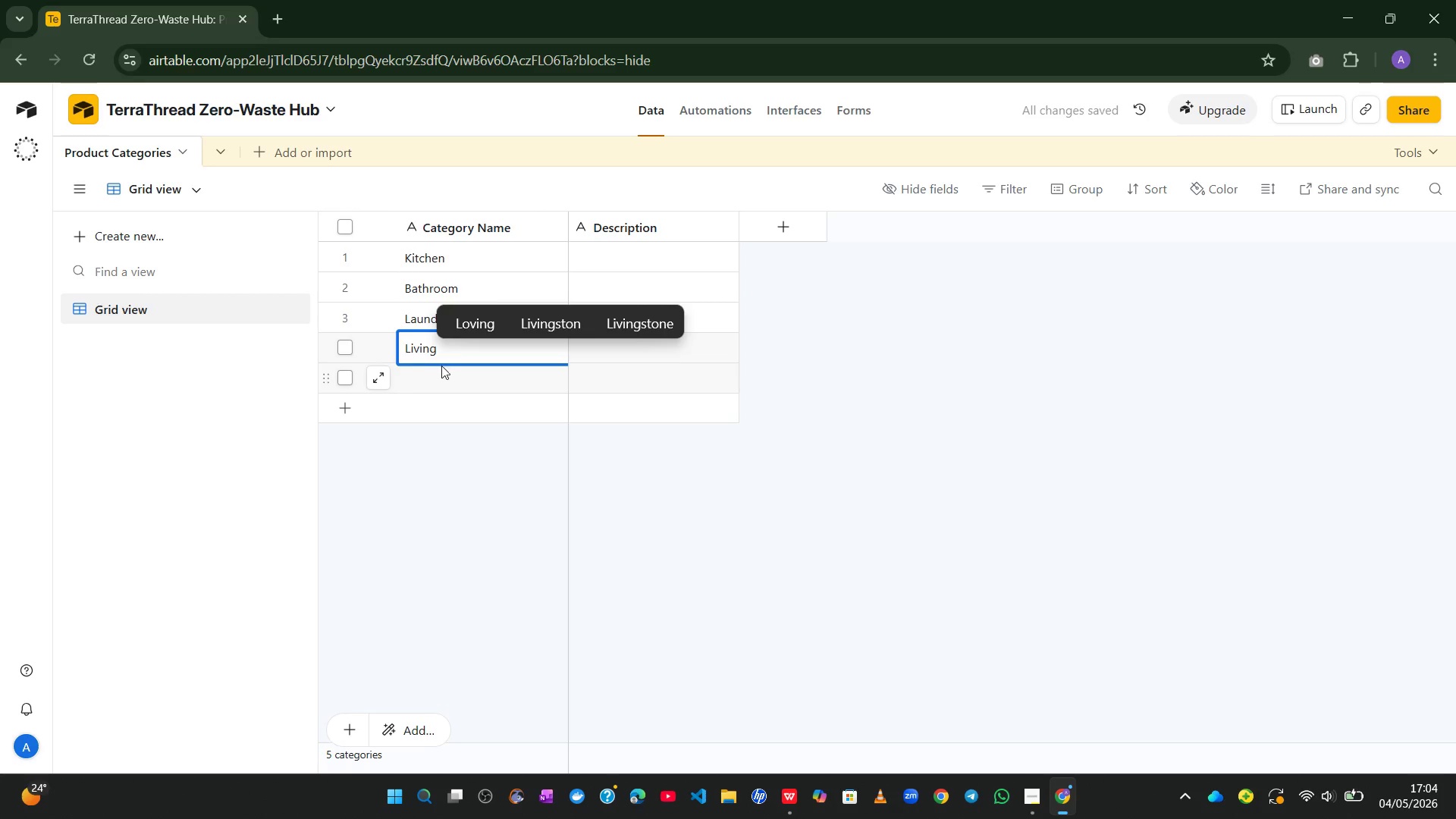 
left_click([434, 372])
 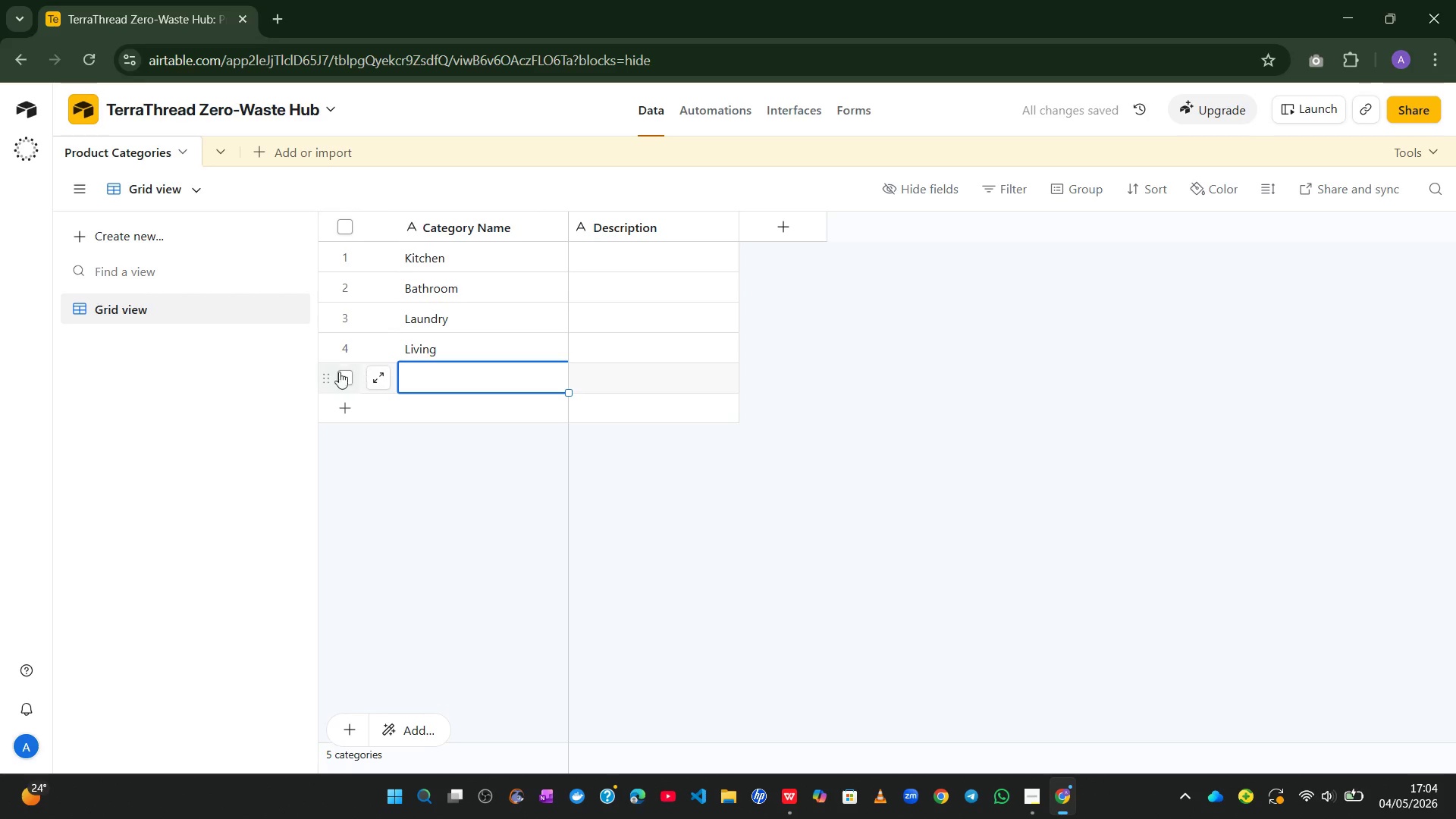 
left_click([337, 371])
 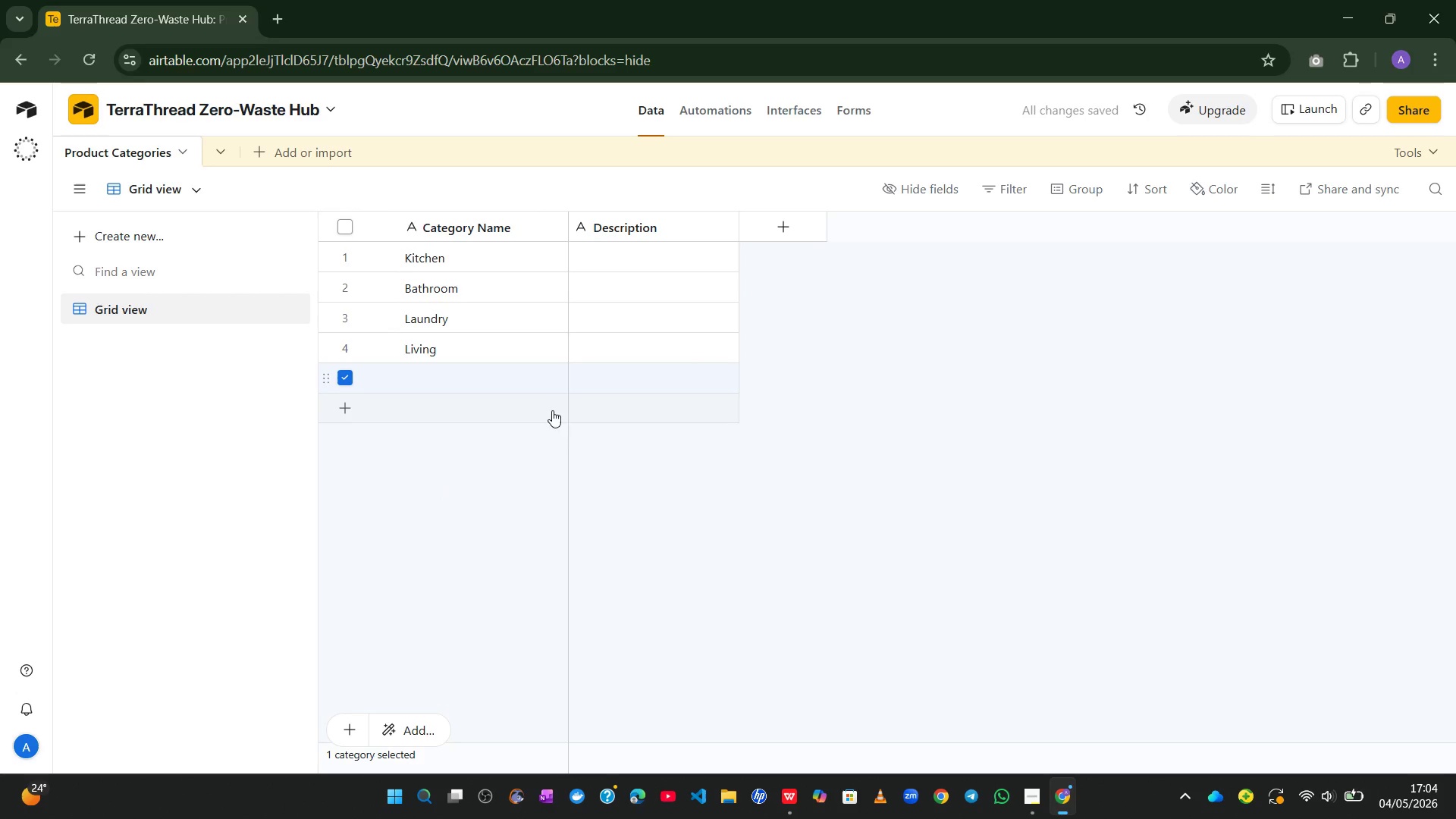 
right_click([510, 375])
 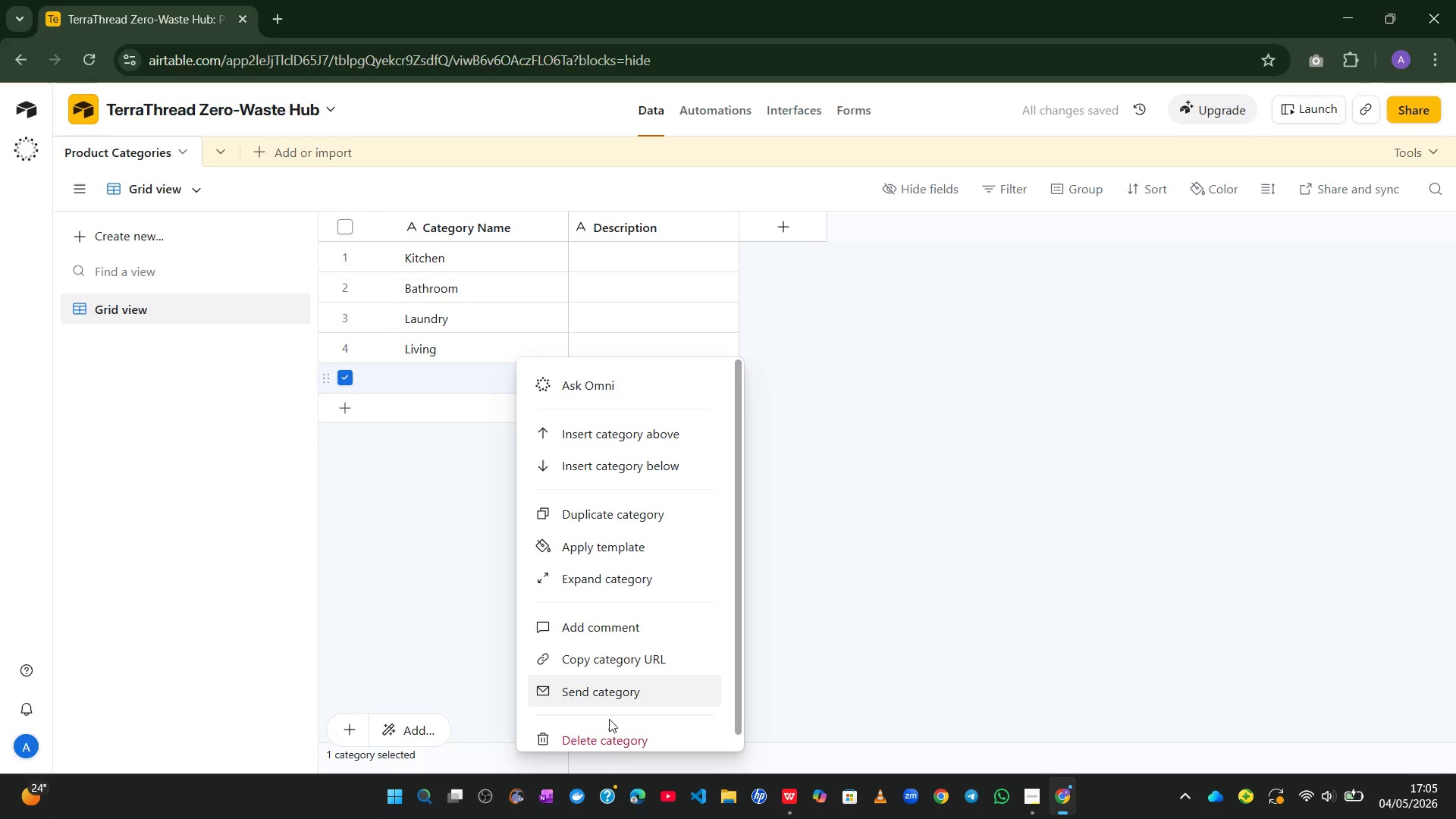 
left_click([604, 732])
 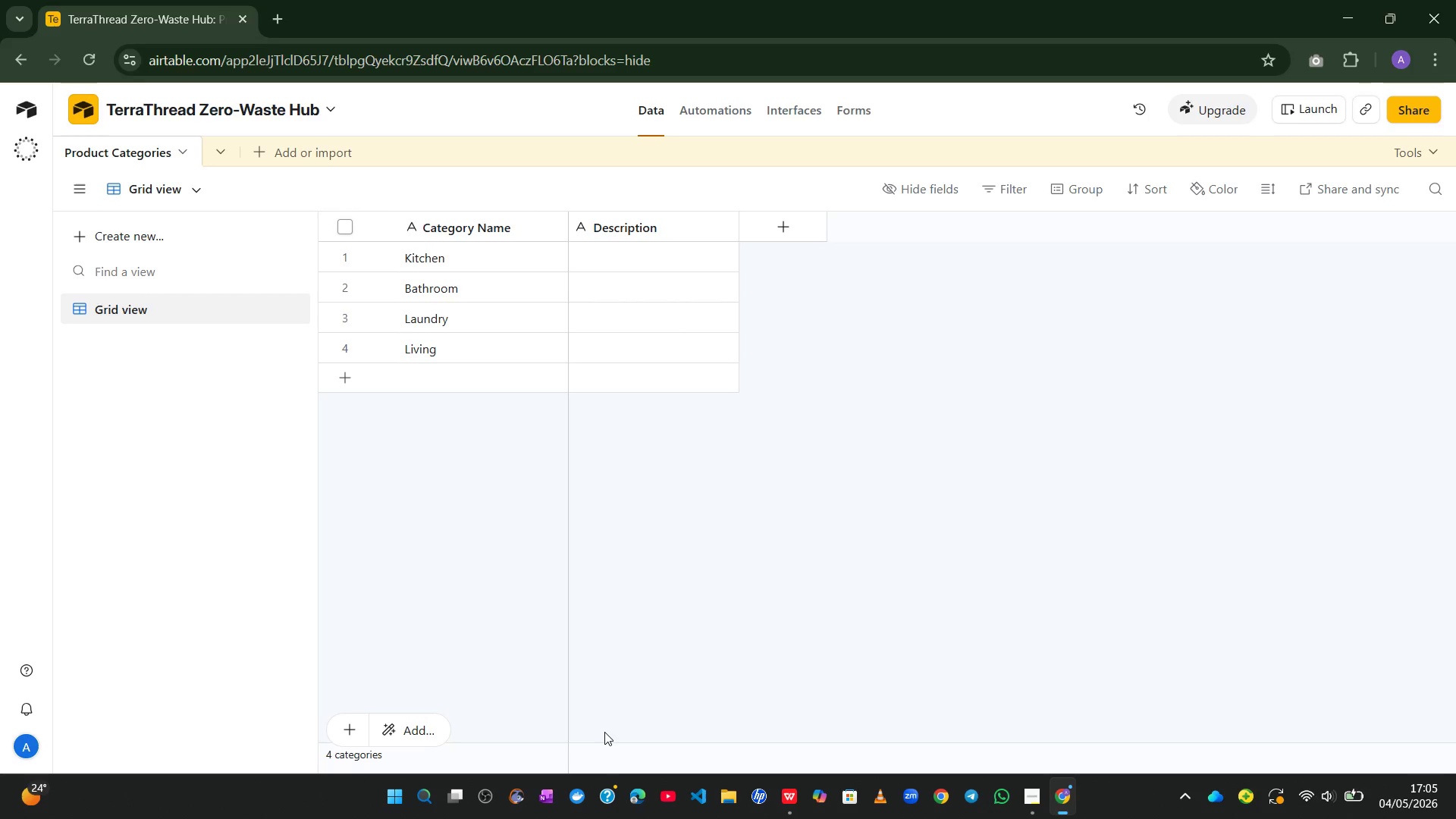 
wait(17.89)
 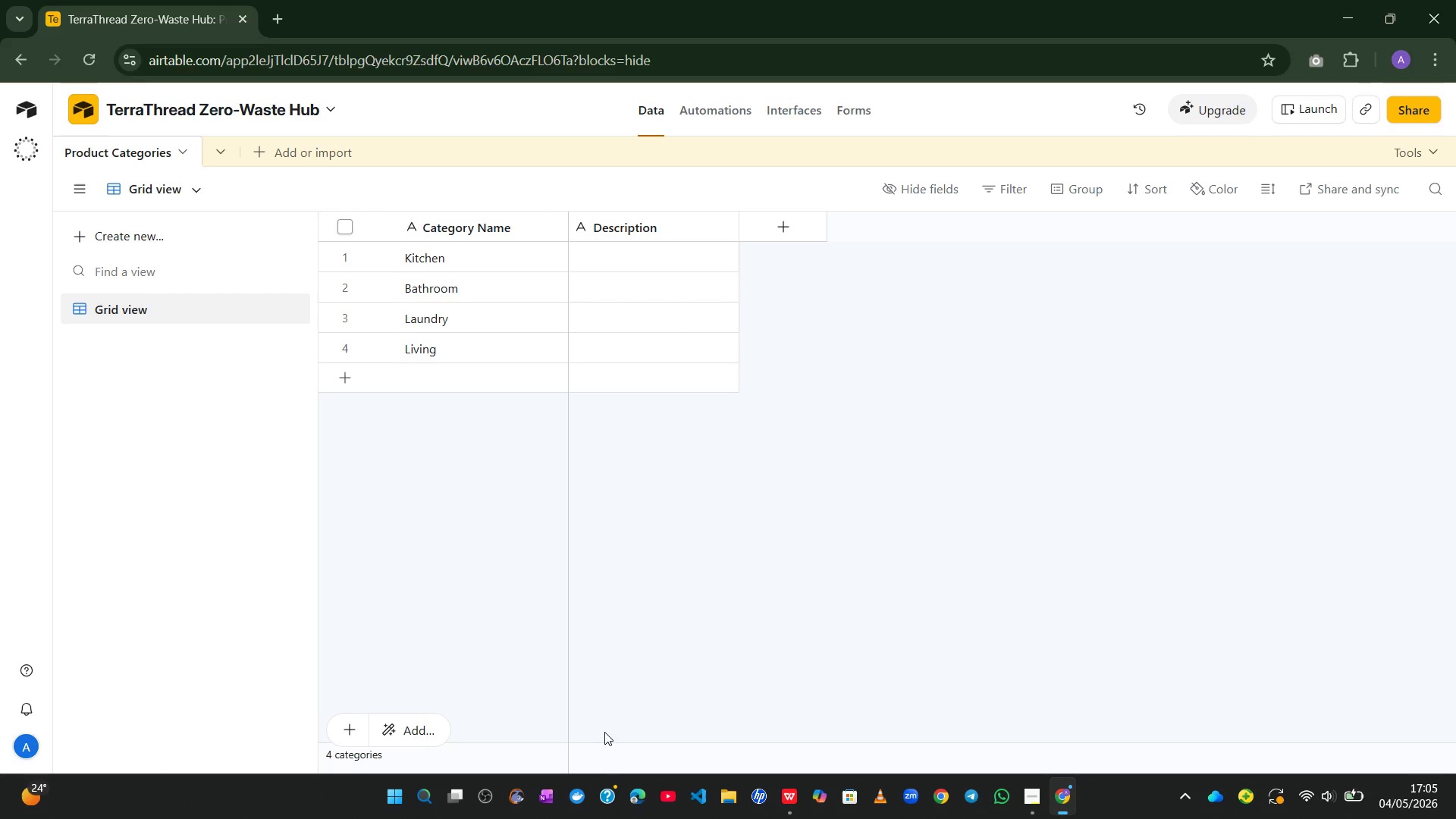 
left_click([302, 153])
 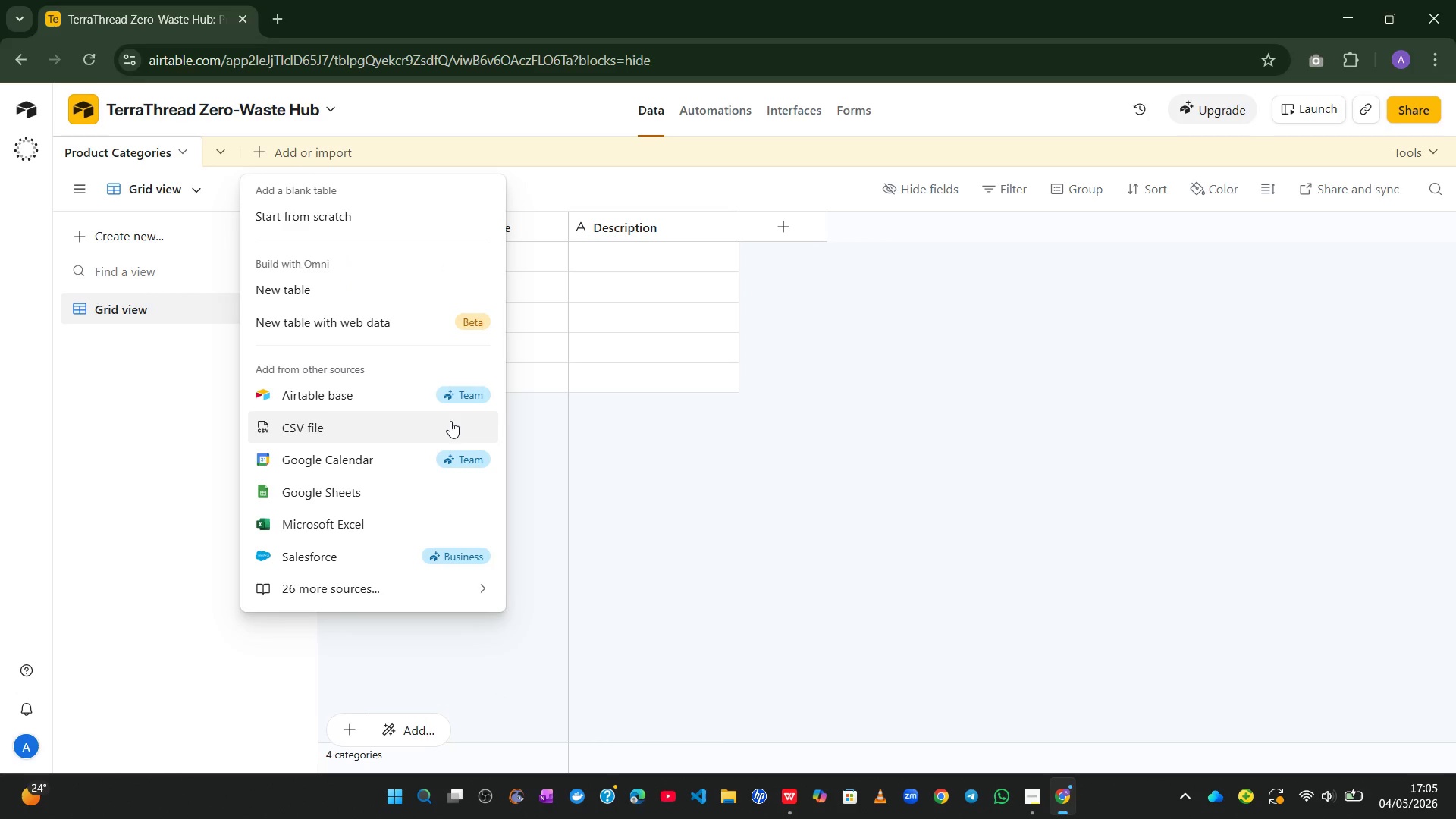 
left_click([419, 426])
 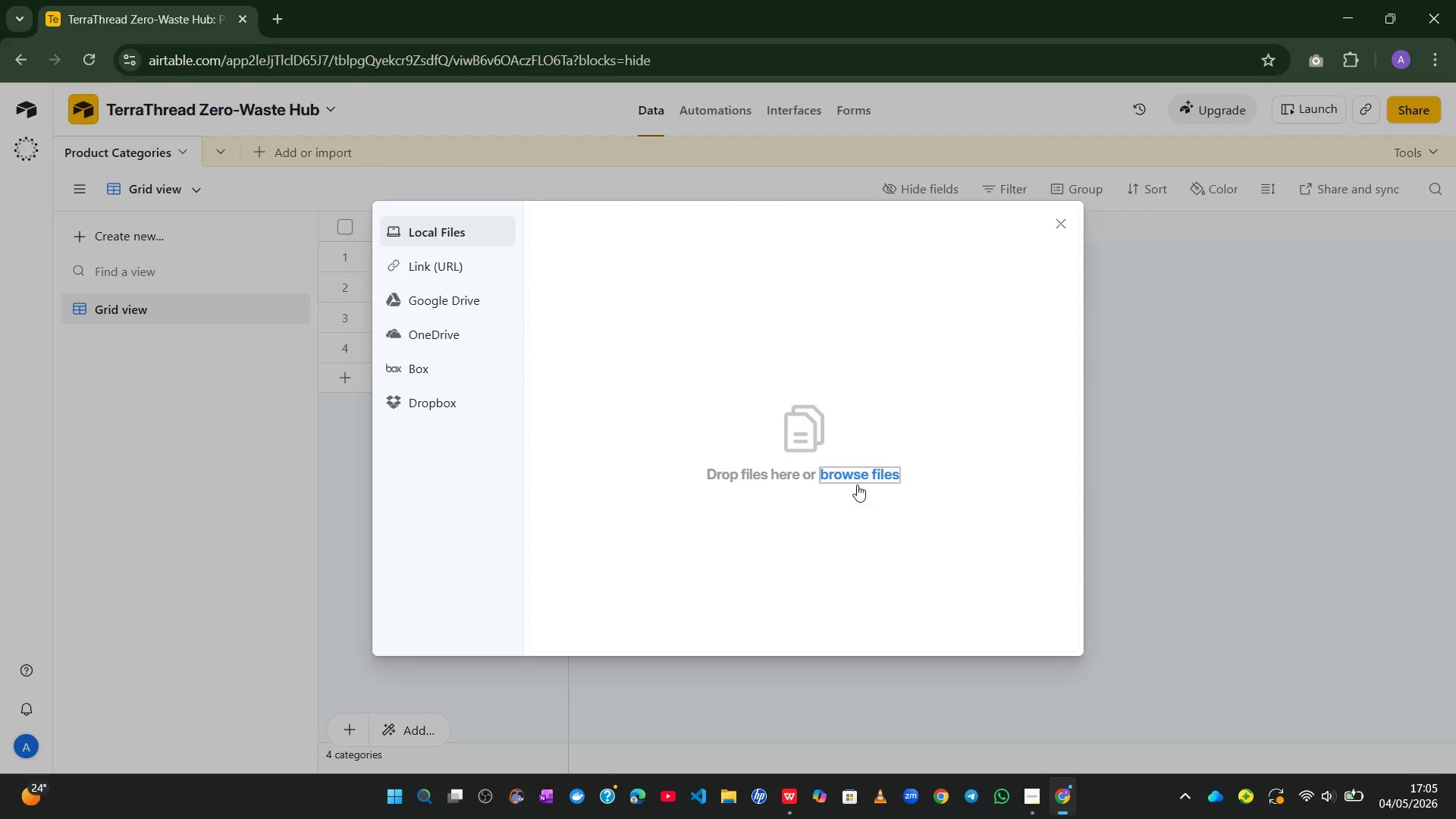 
left_click([858, 469])
 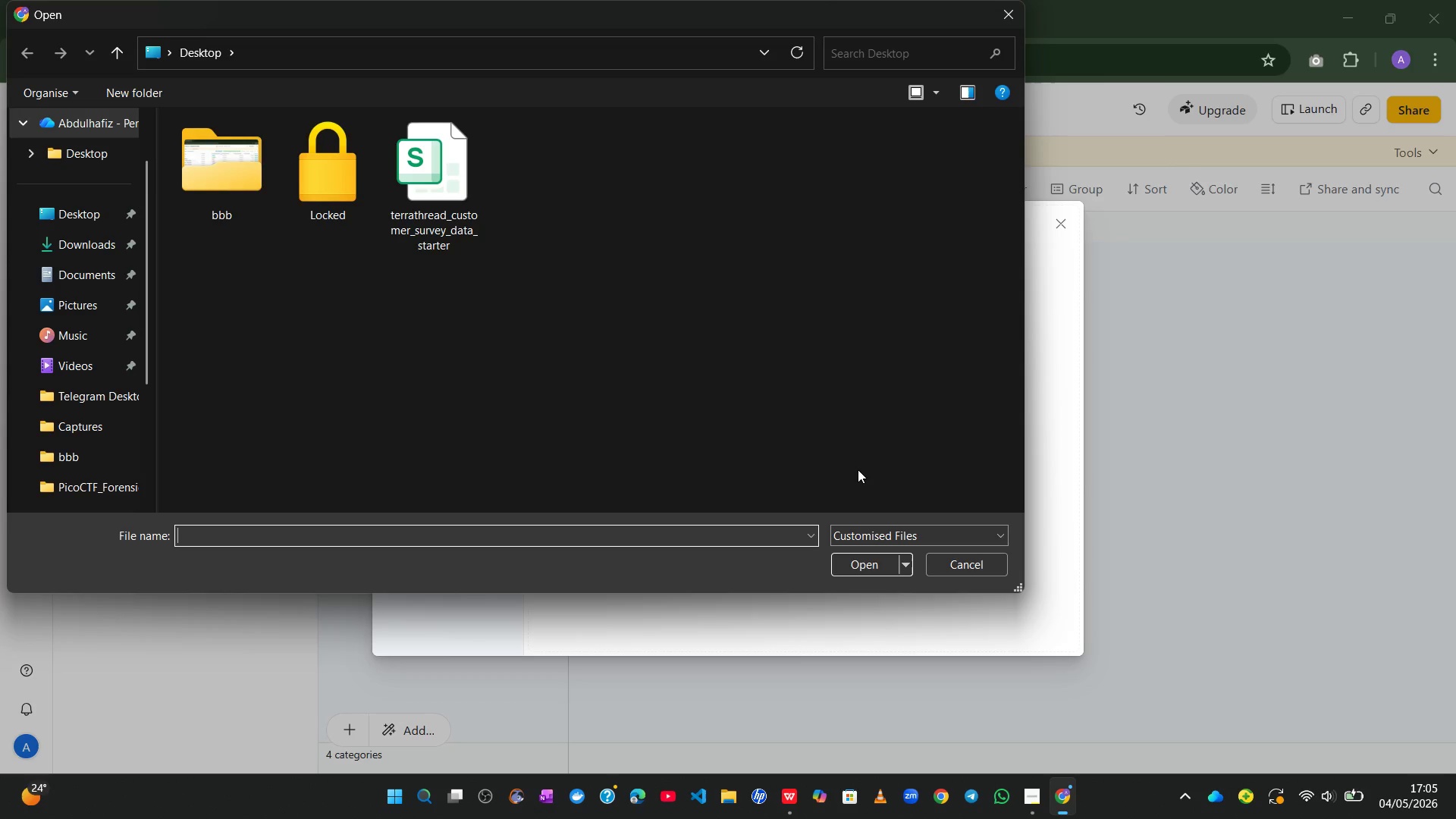 
wait(6.73)
 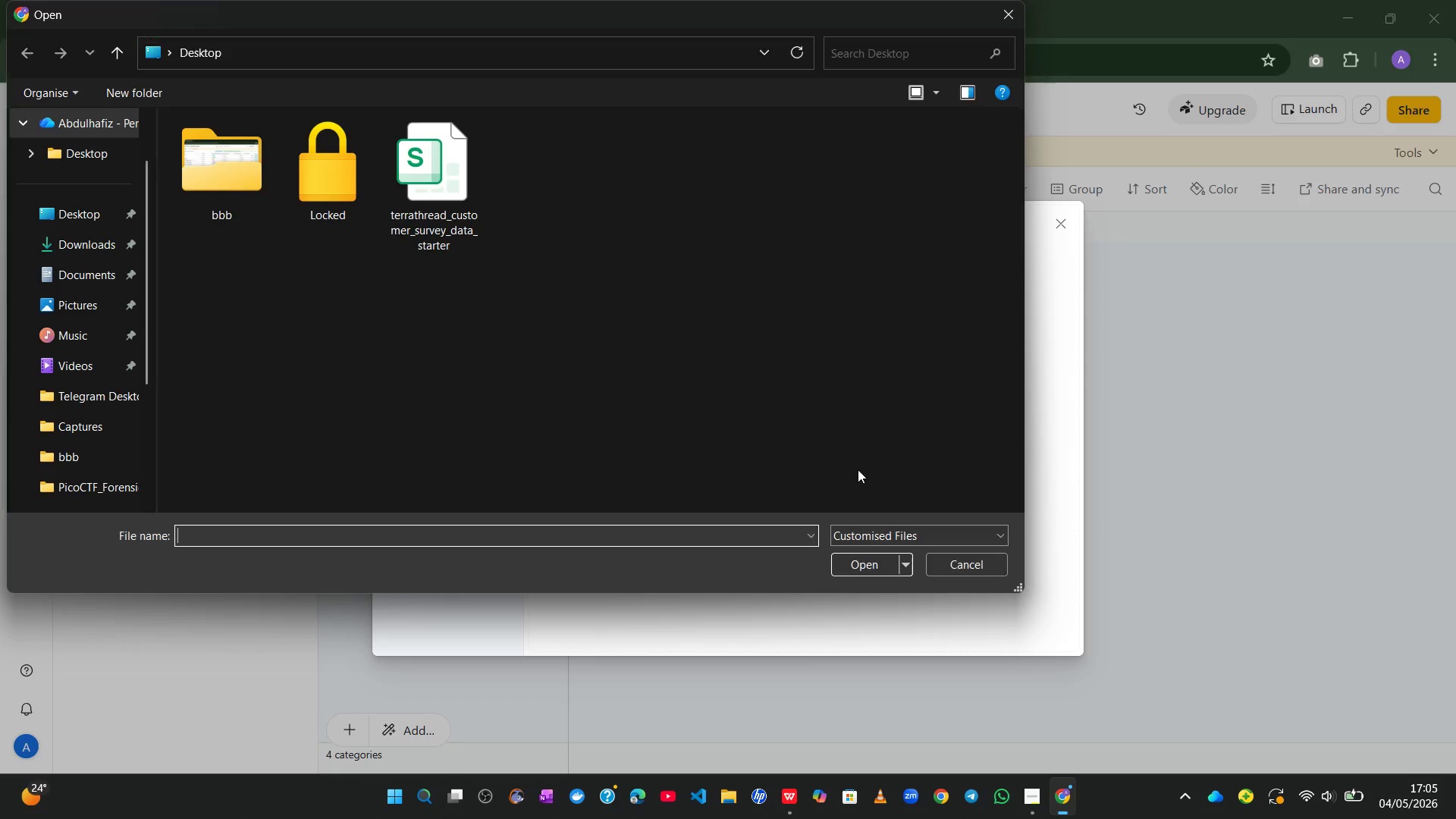 
left_click([439, 192])
 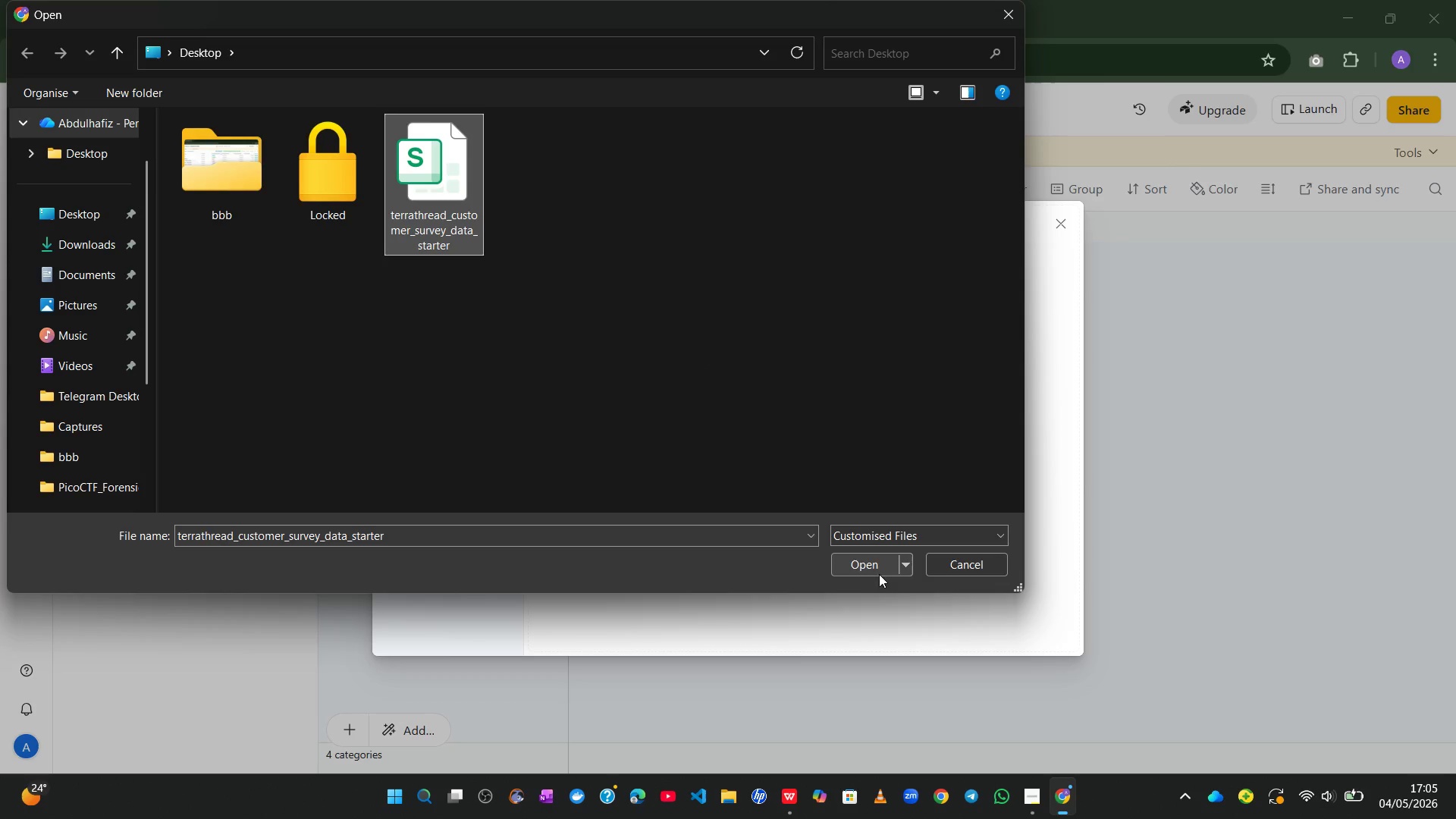 
left_click([866, 563])
 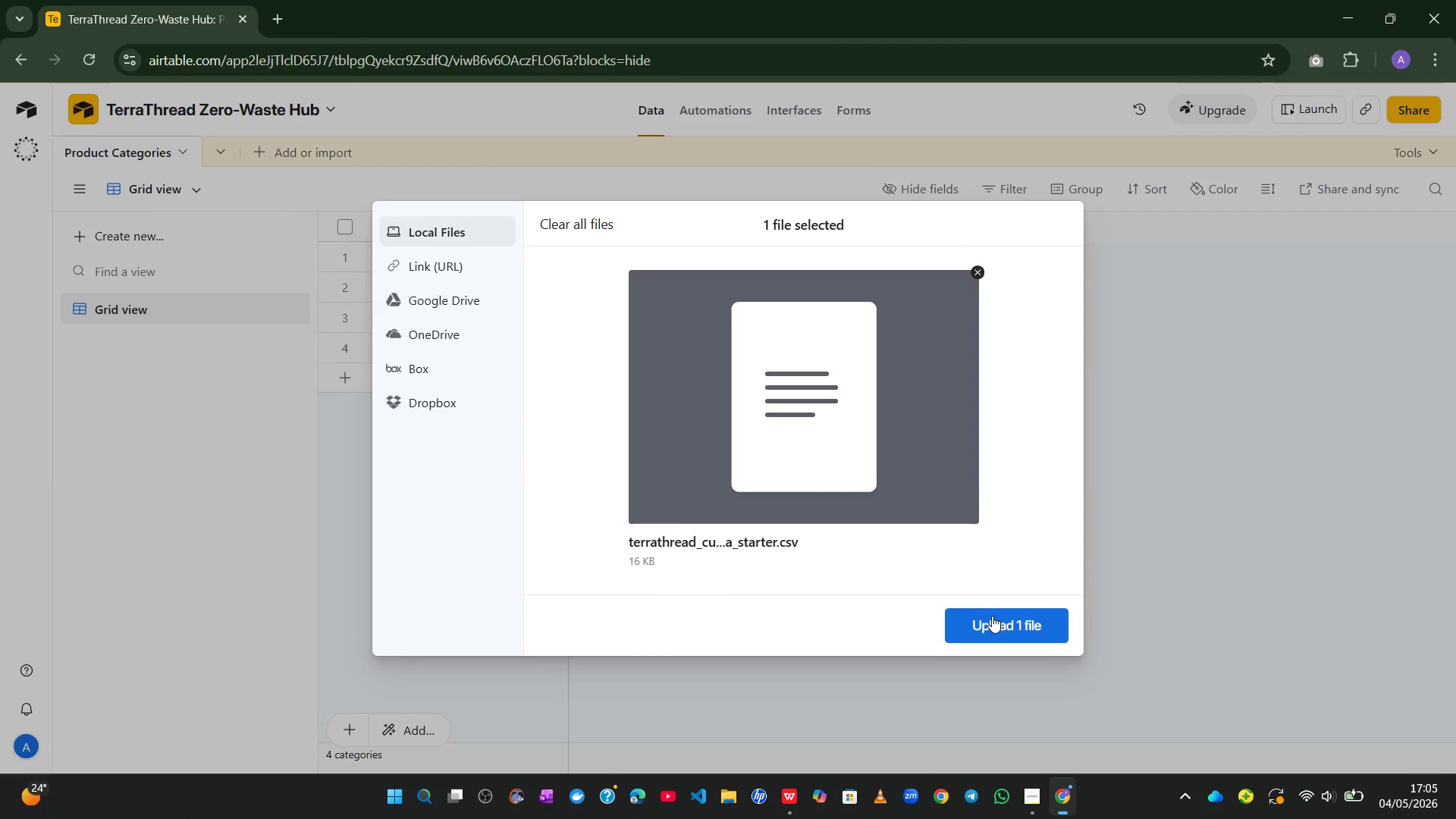 
left_click([1002, 626])
 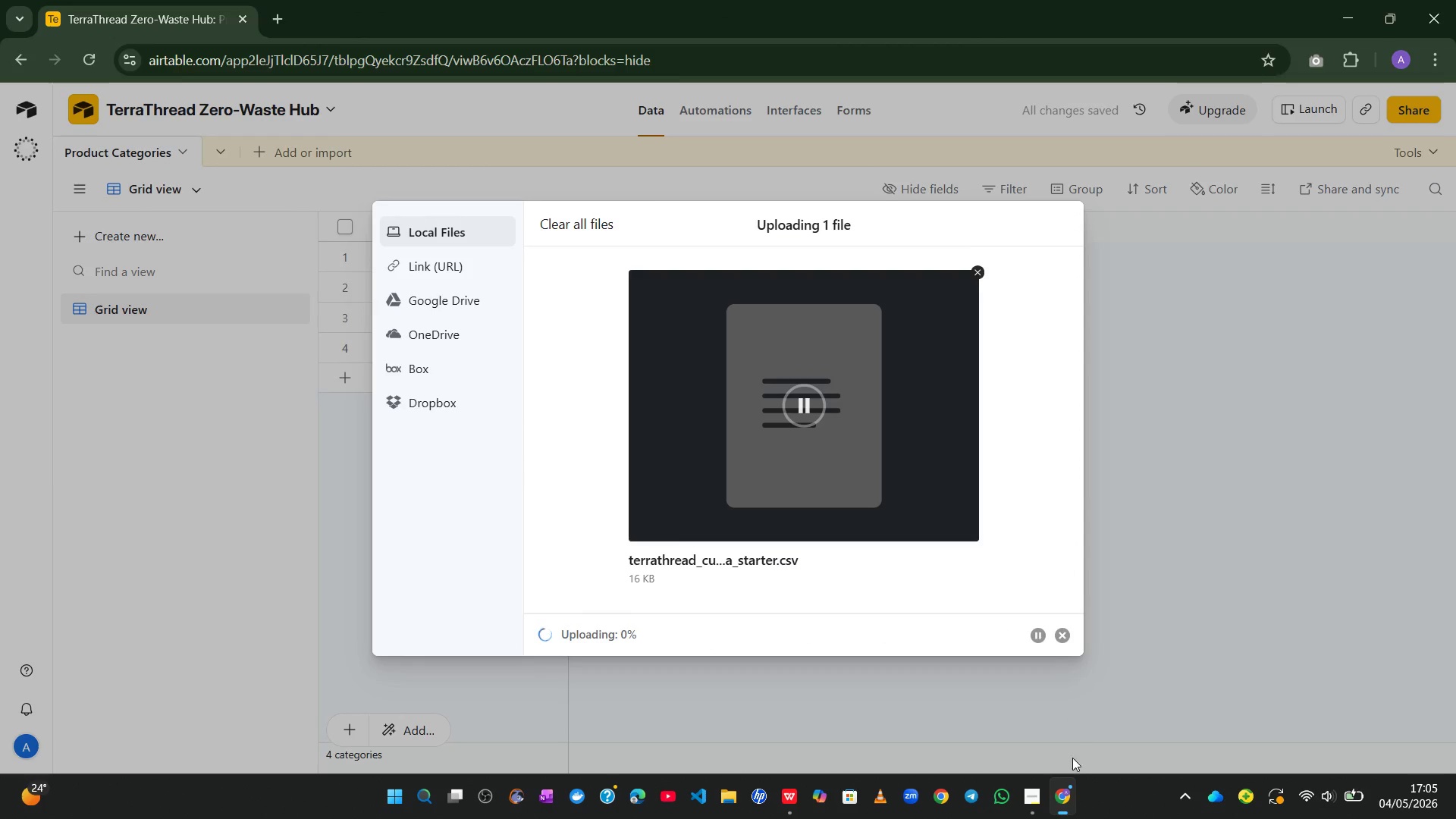 
left_click([1020, 734])